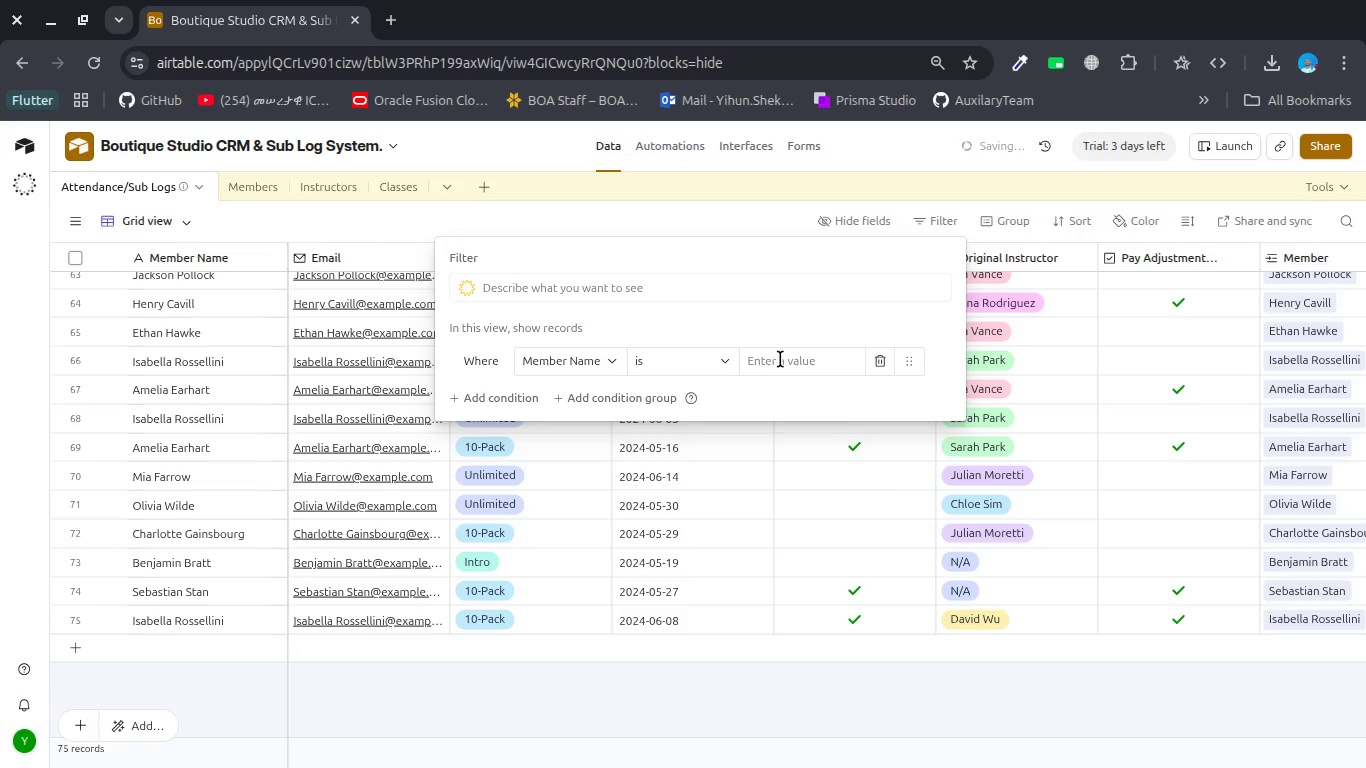 
type(ame)
 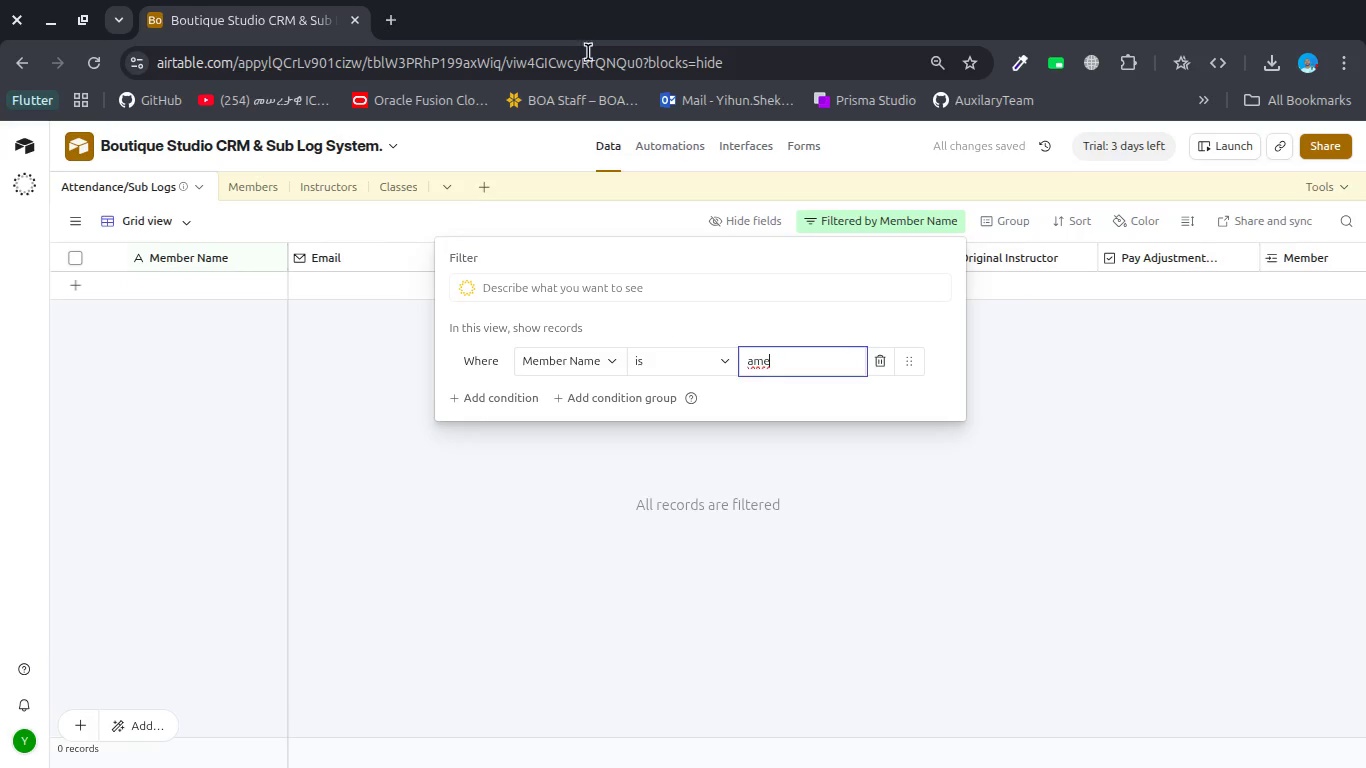 
wait(5.32)
 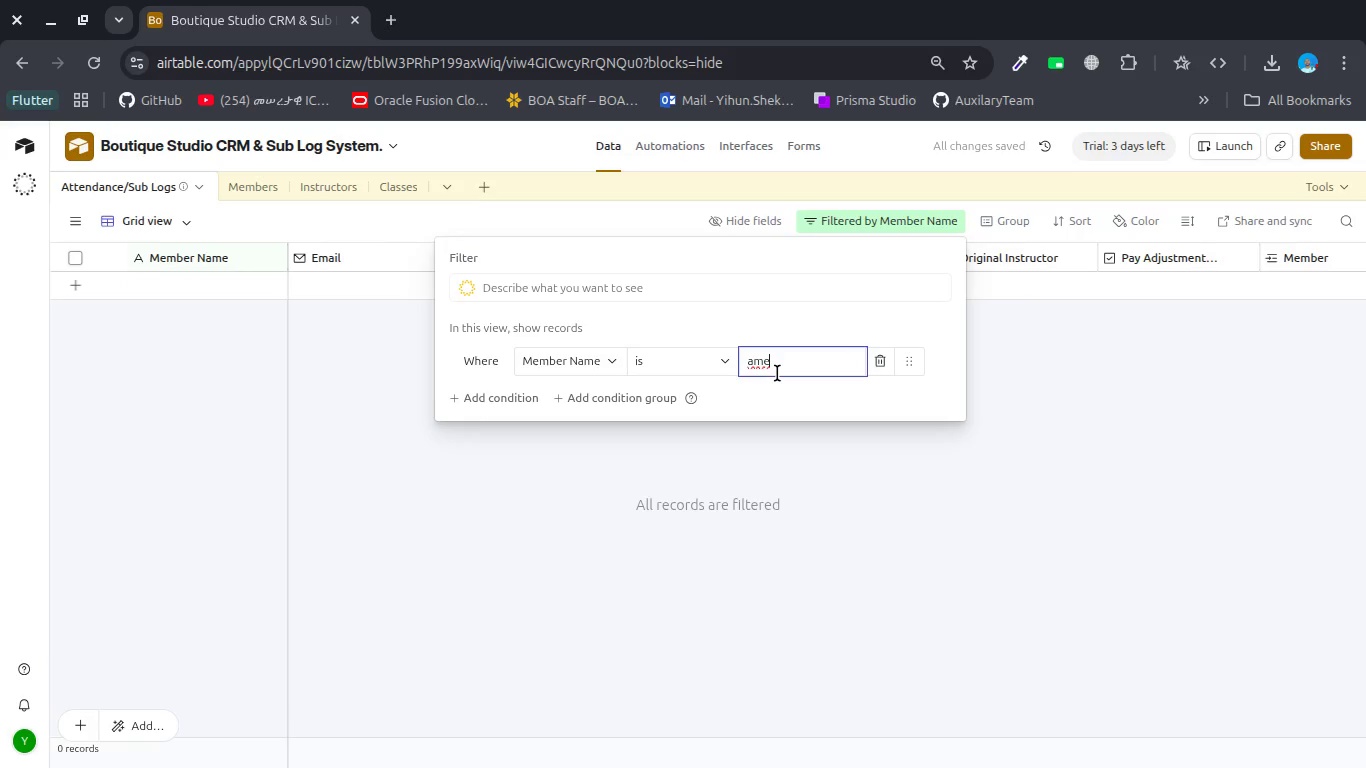 
left_click([267, 189])
 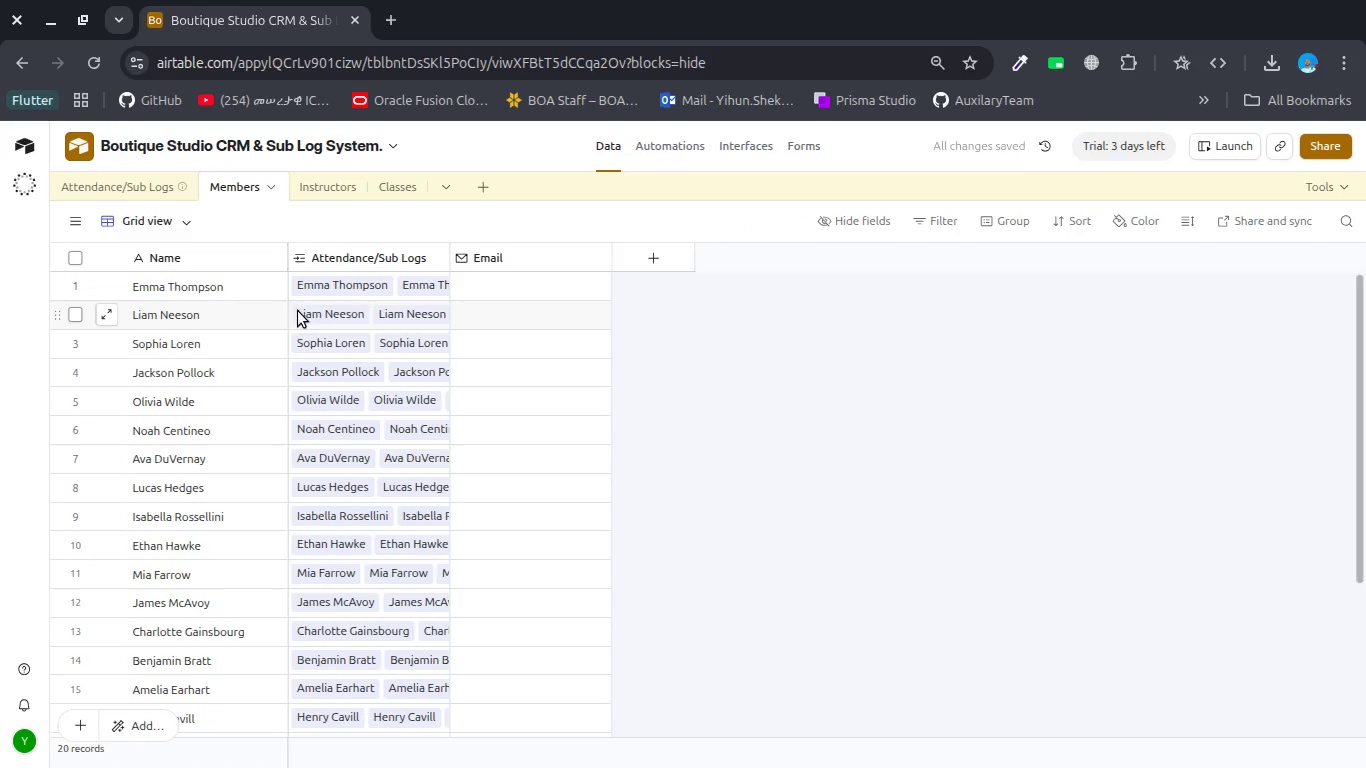 
scroll: coordinate [264, 322], scroll_direction: up, amount: 8.0
 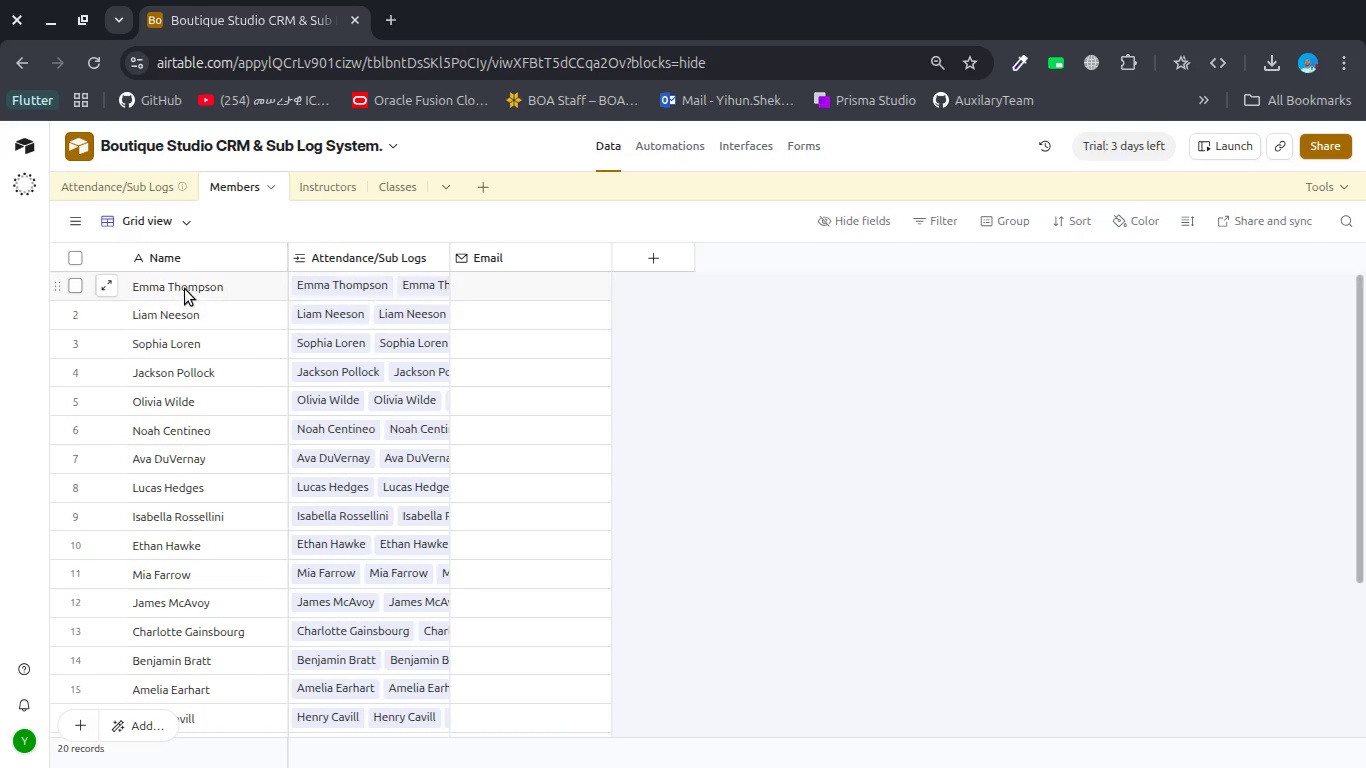 
left_click([185, 289])
 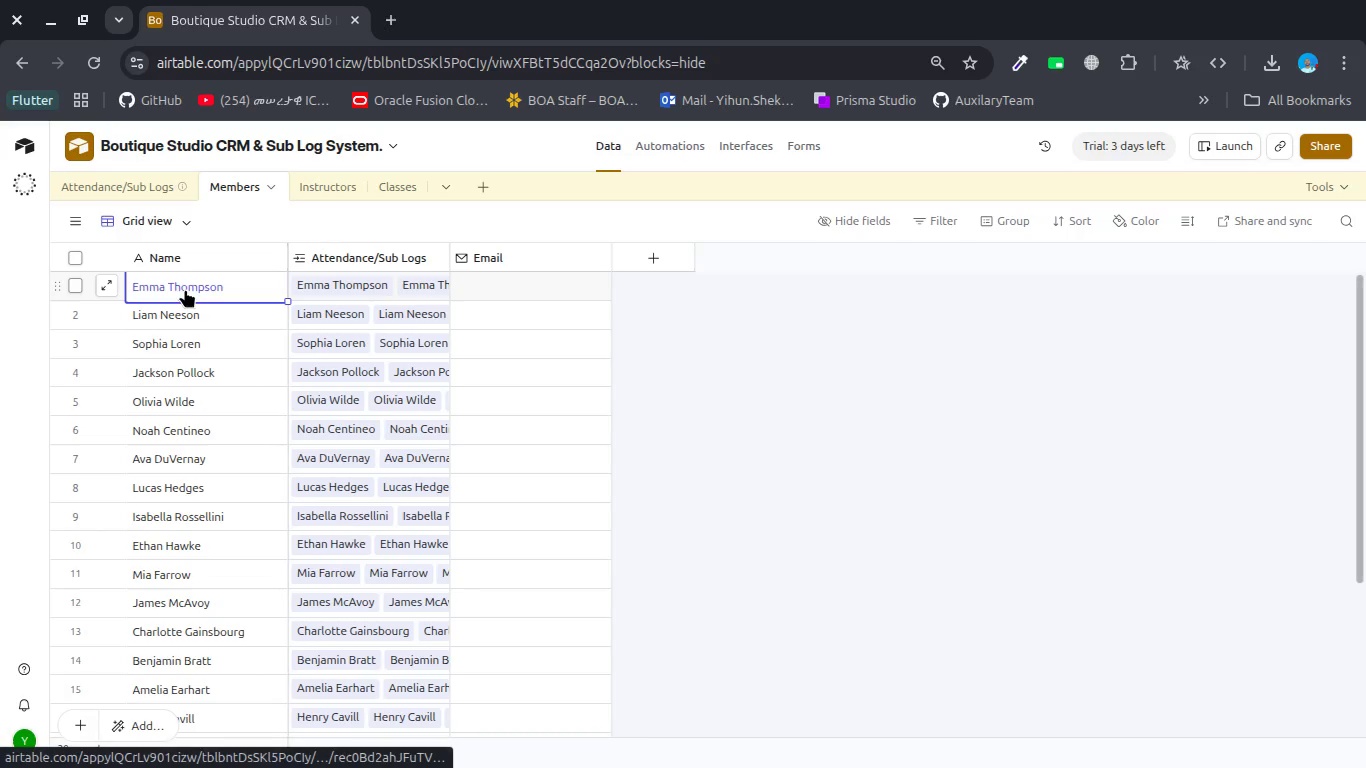 
key(Control+C)
 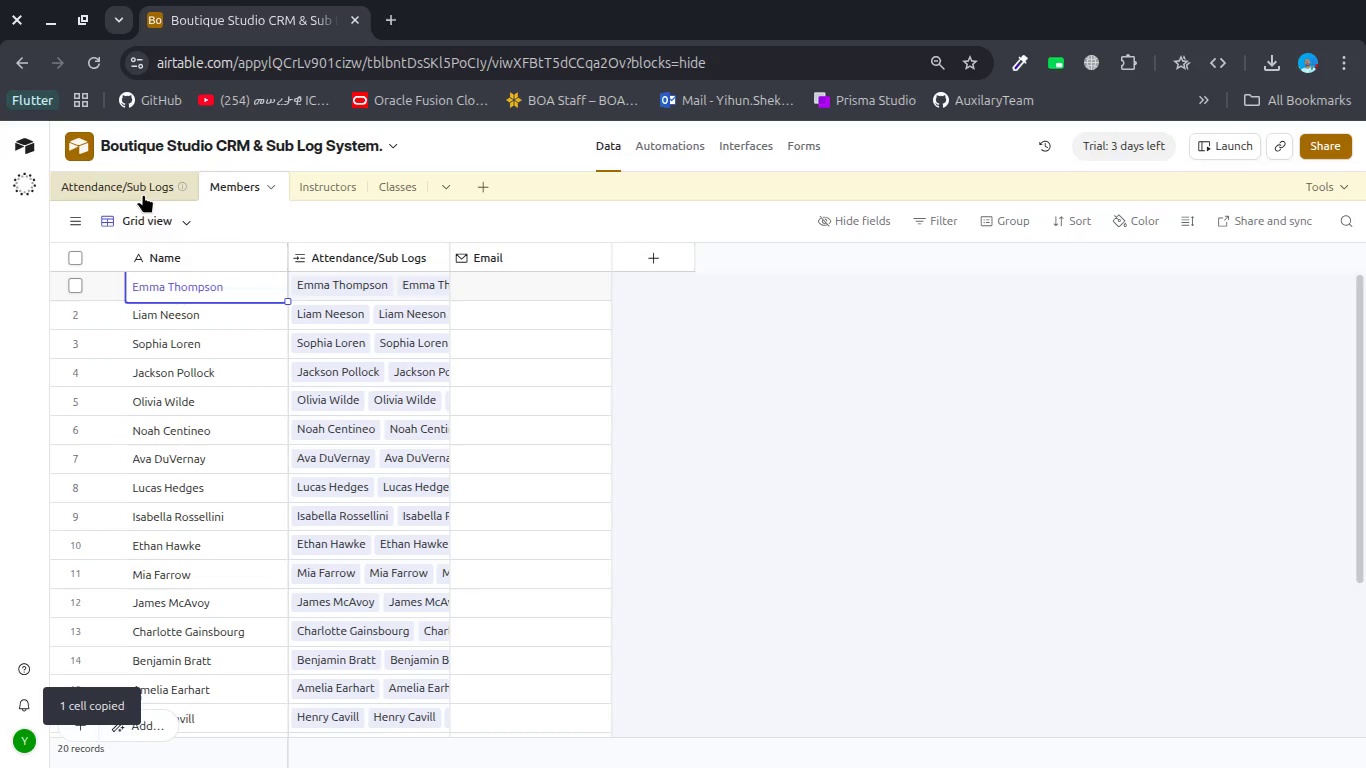 
left_click([131, 188])
 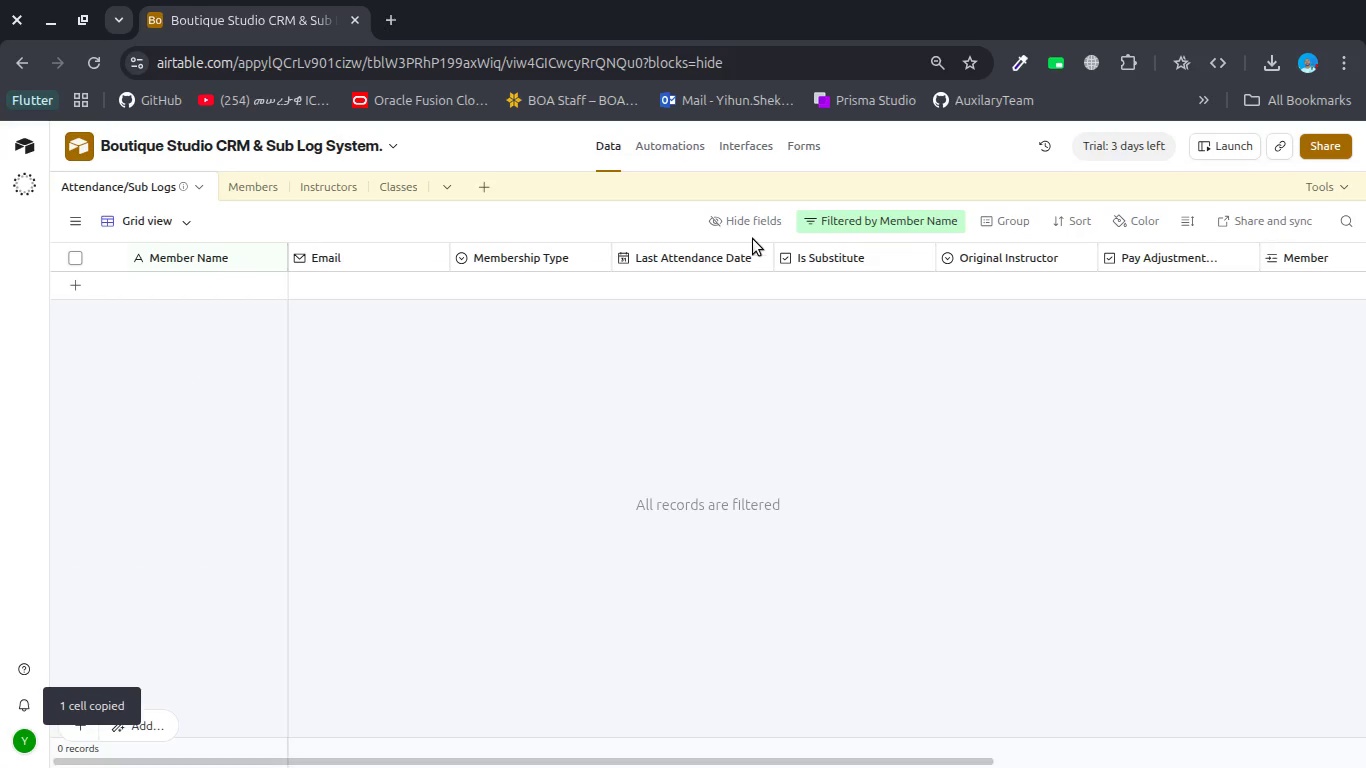 
left_click([834, 210])
 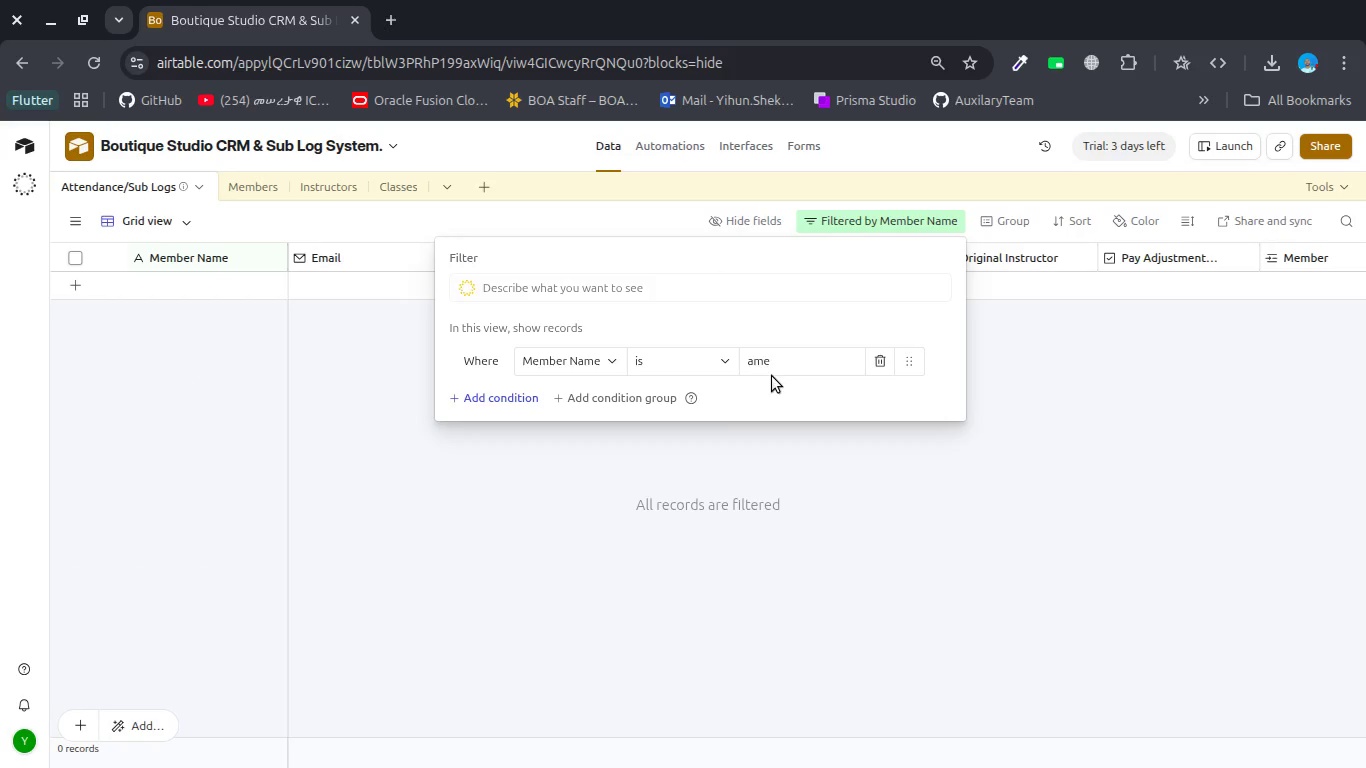 
double_click([772, 376])
 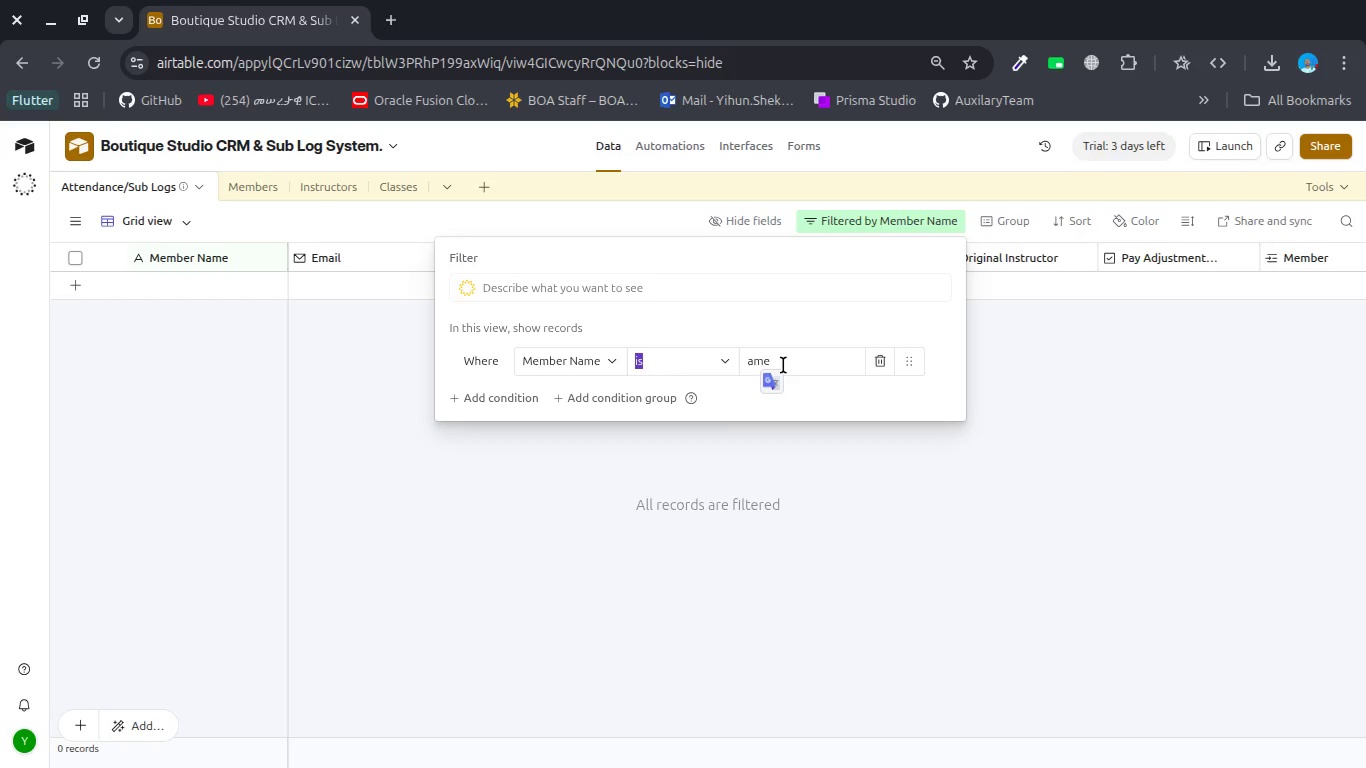 
double_click([783, 365])
 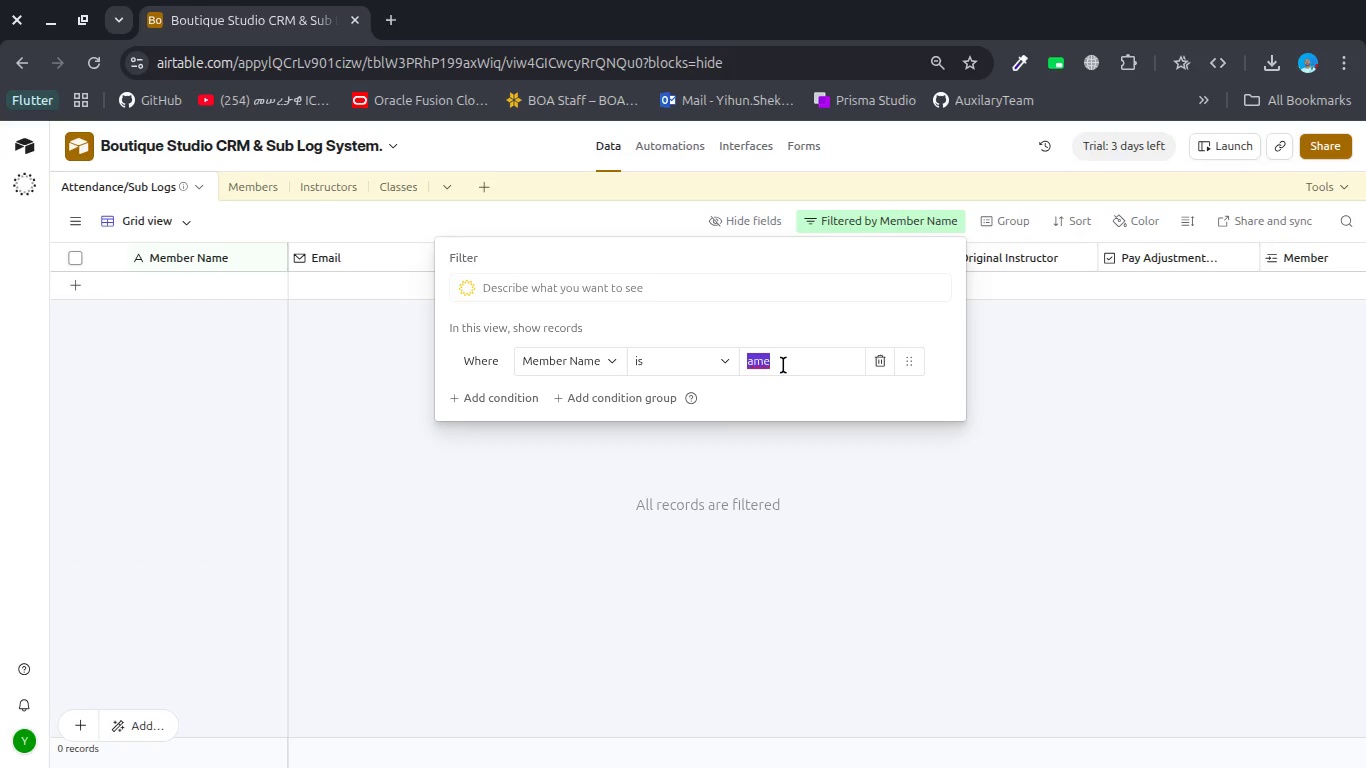 
triple_click([783, 365])
 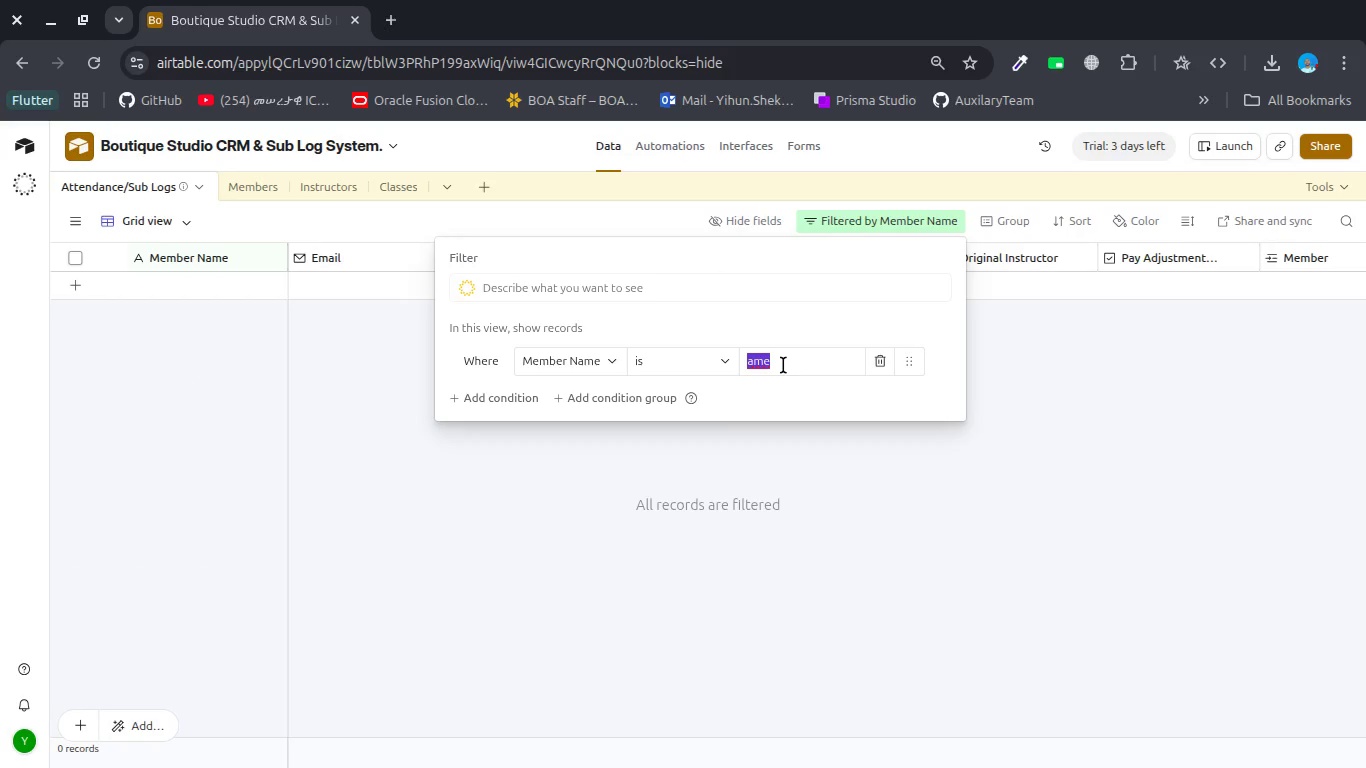 
key(Control+V)
 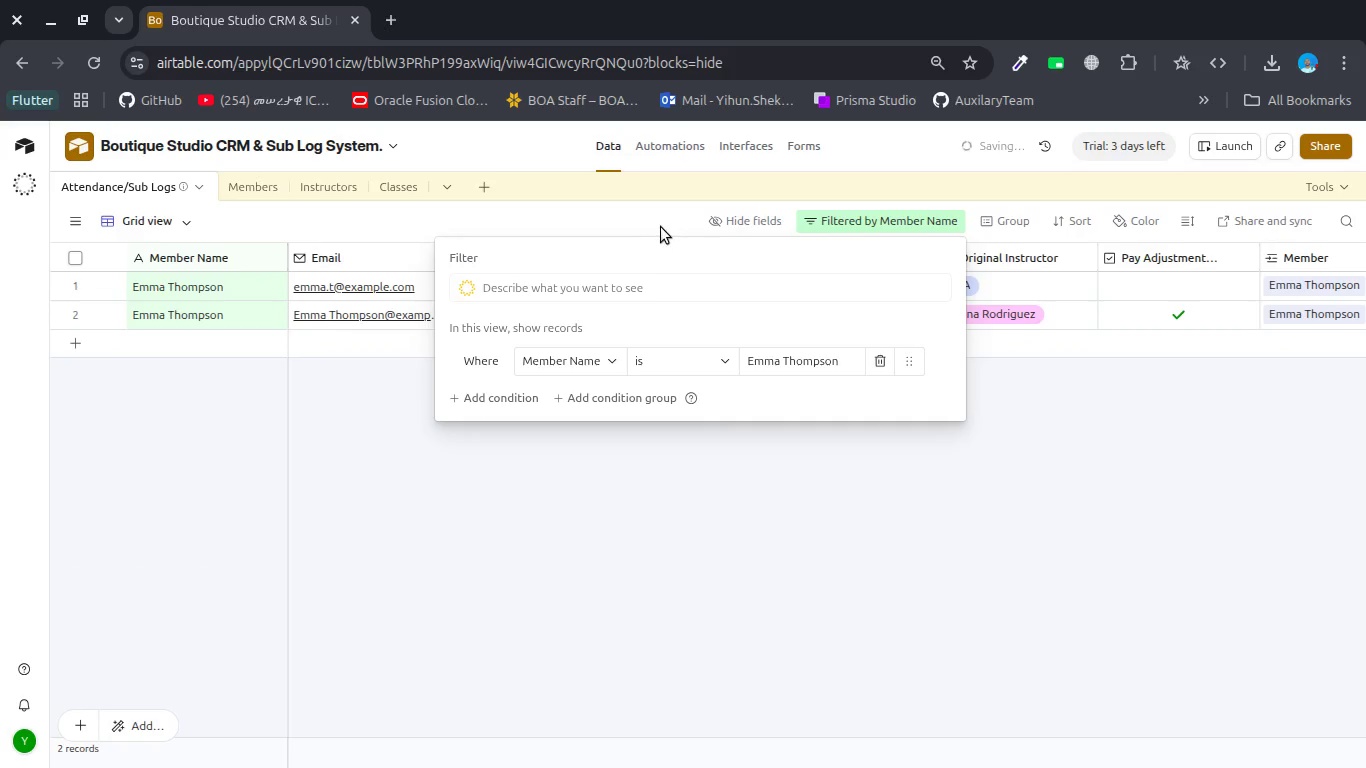 
left_click([620, 222])
 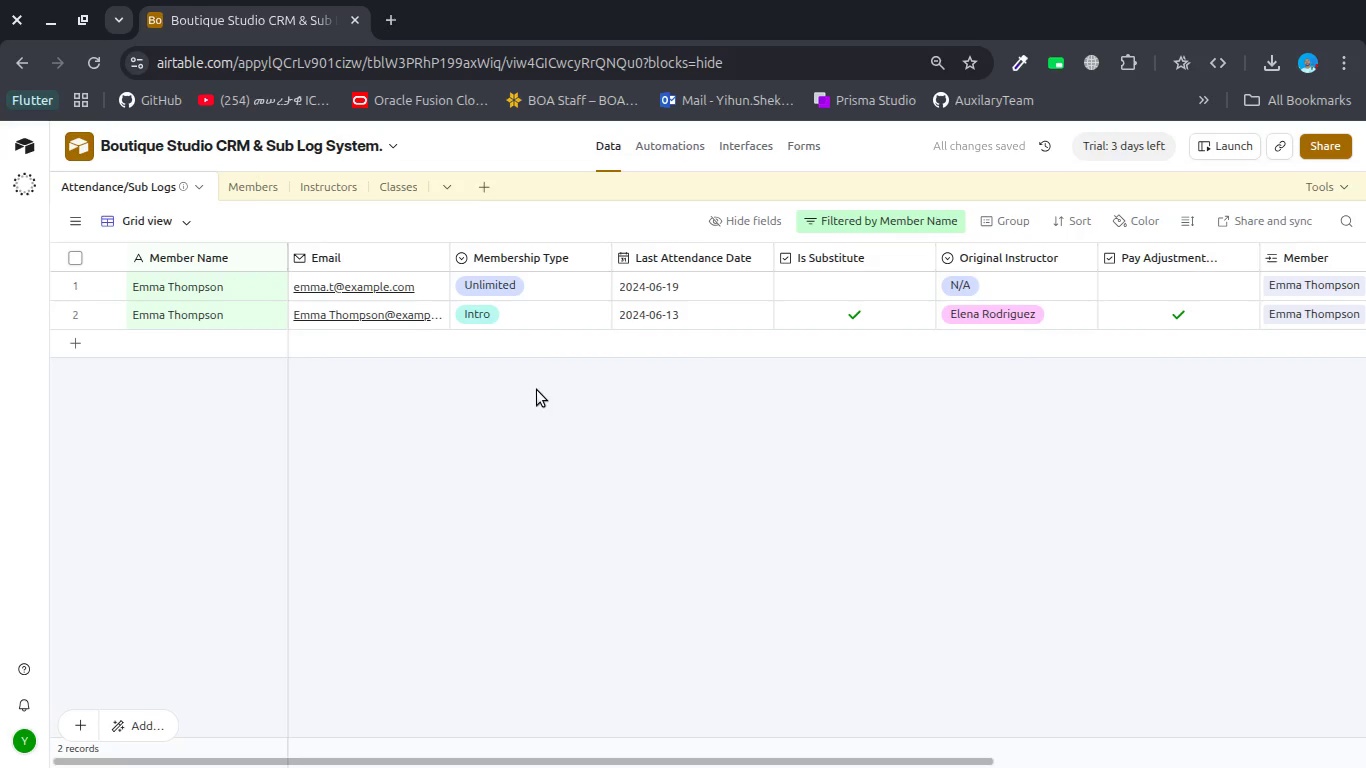 
wait(5.08)
 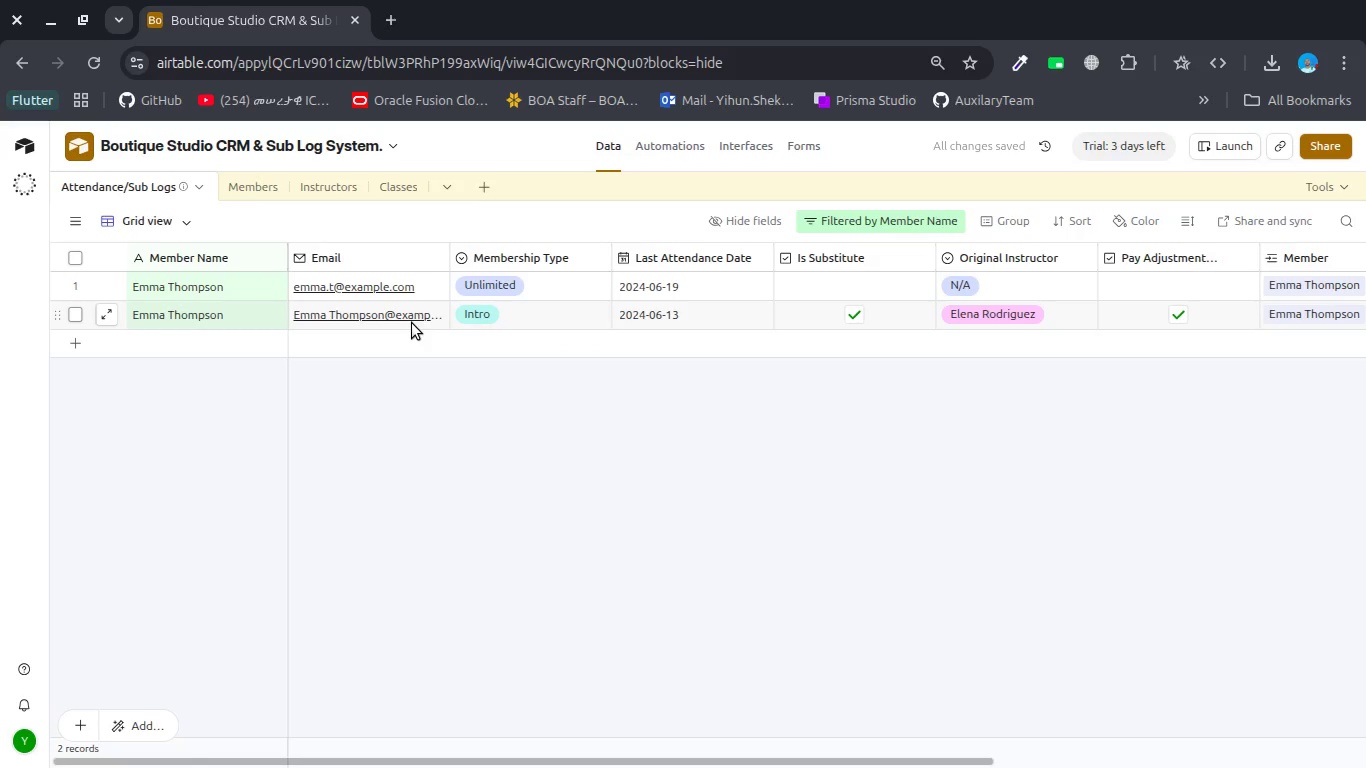 
scroll: coordinate [495, 387], scroll_direction: up, amount: 4.0
 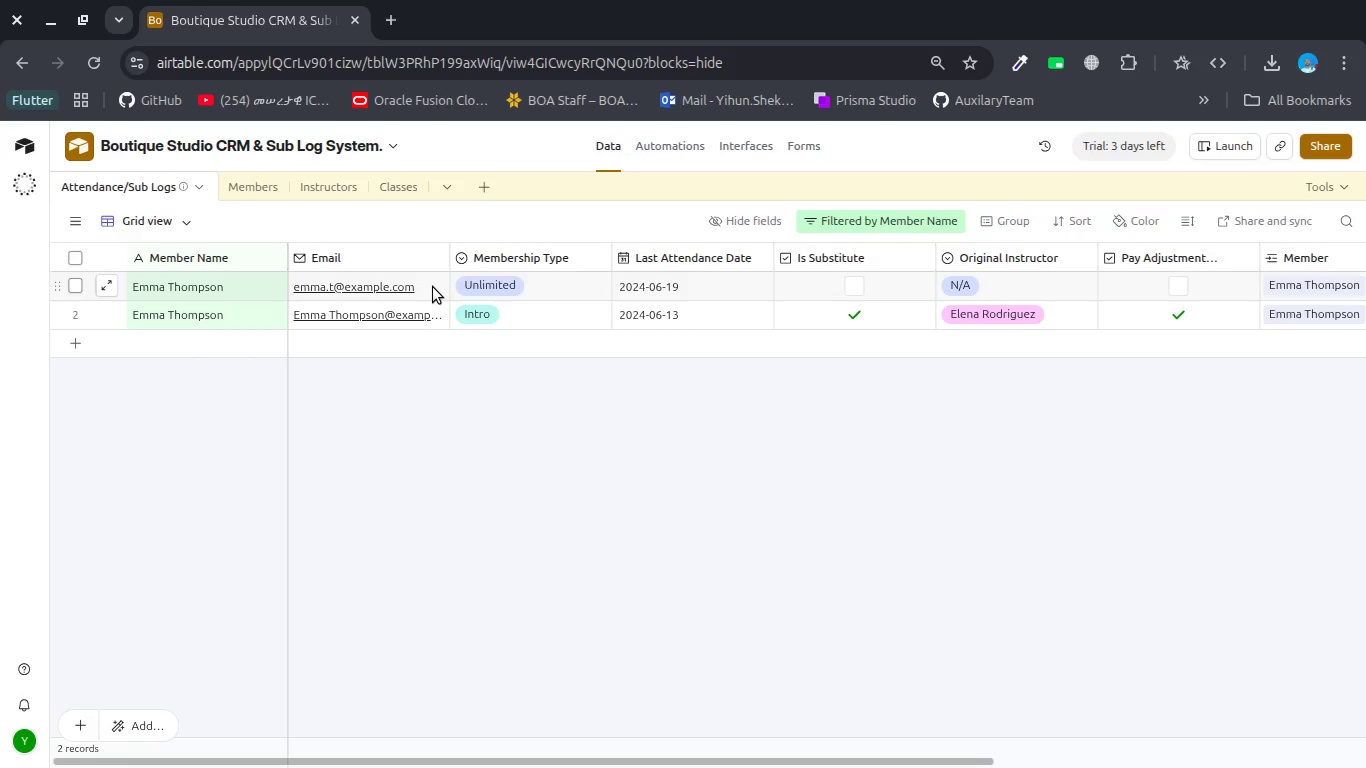 
wait(11.87)
 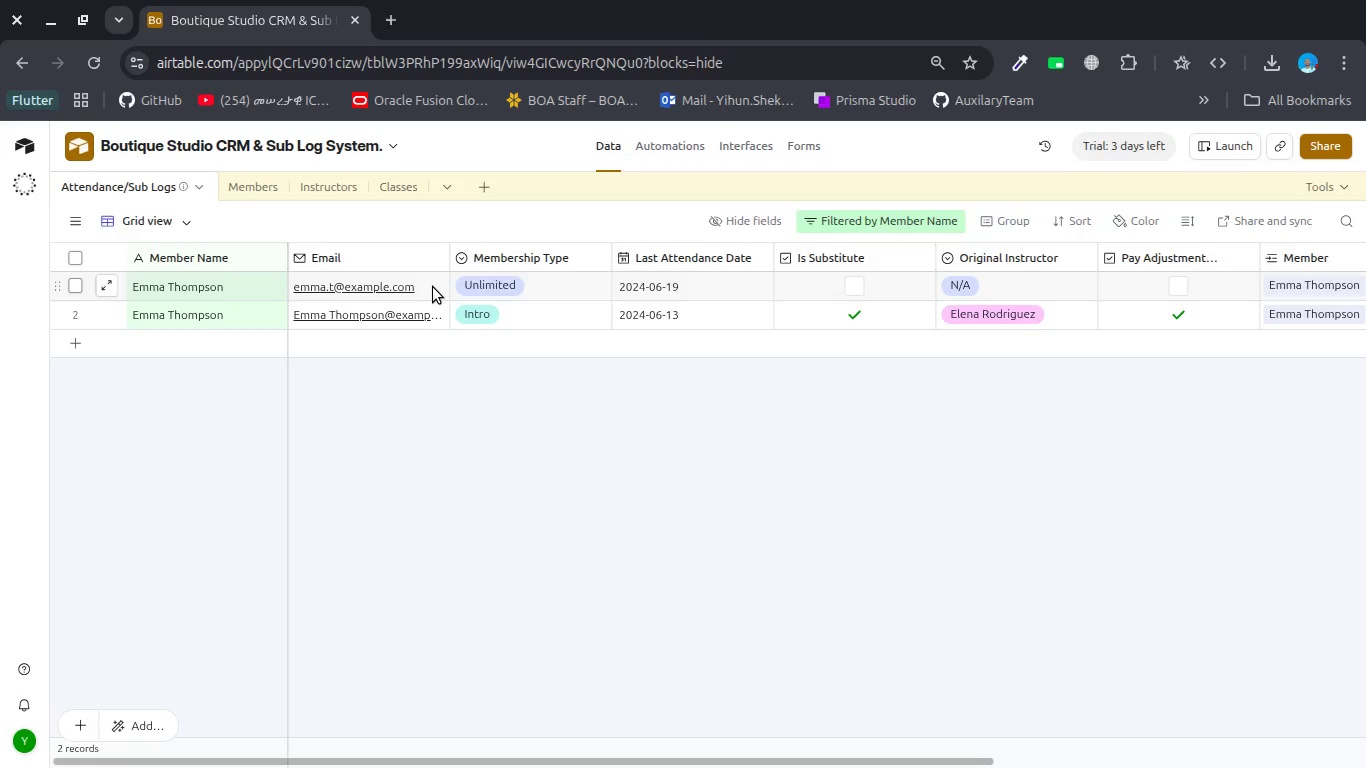 
left_click([440, 290])
 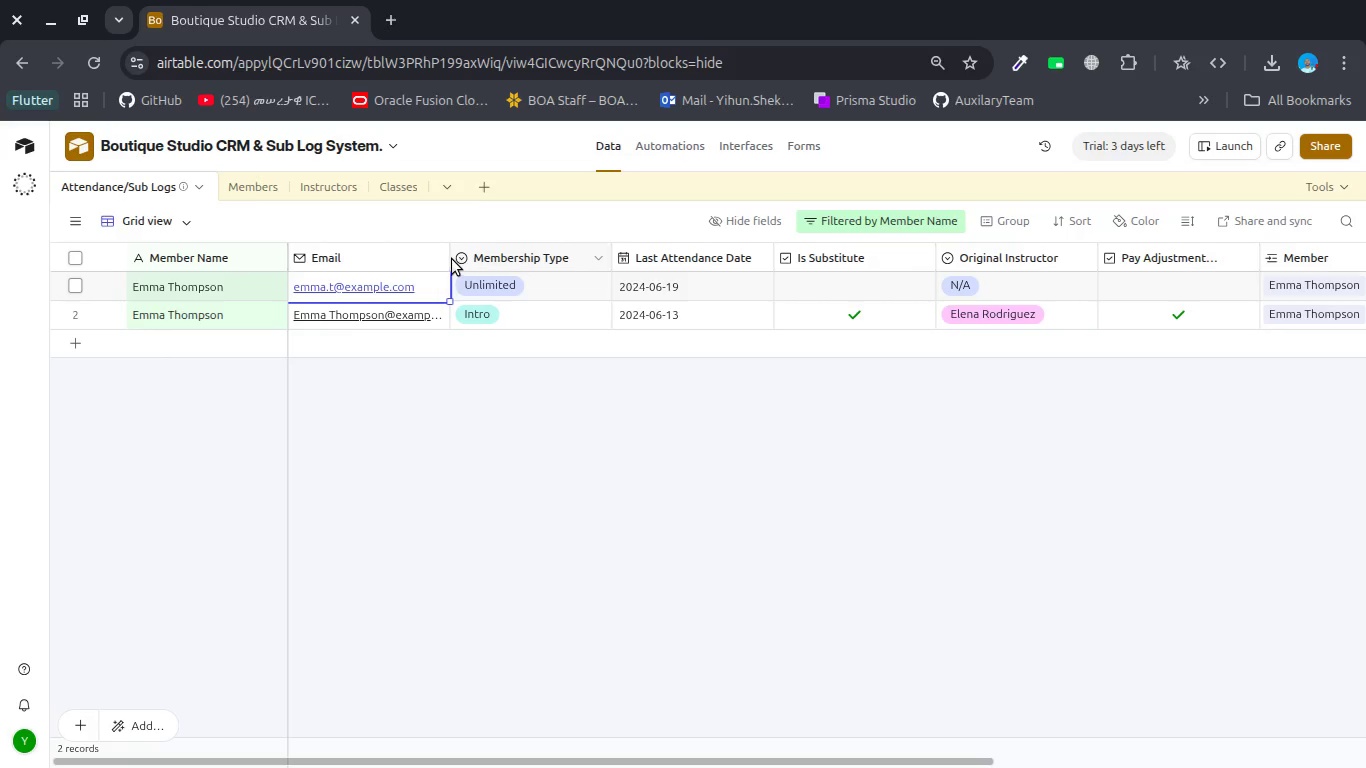 
double_click([448, 257])
 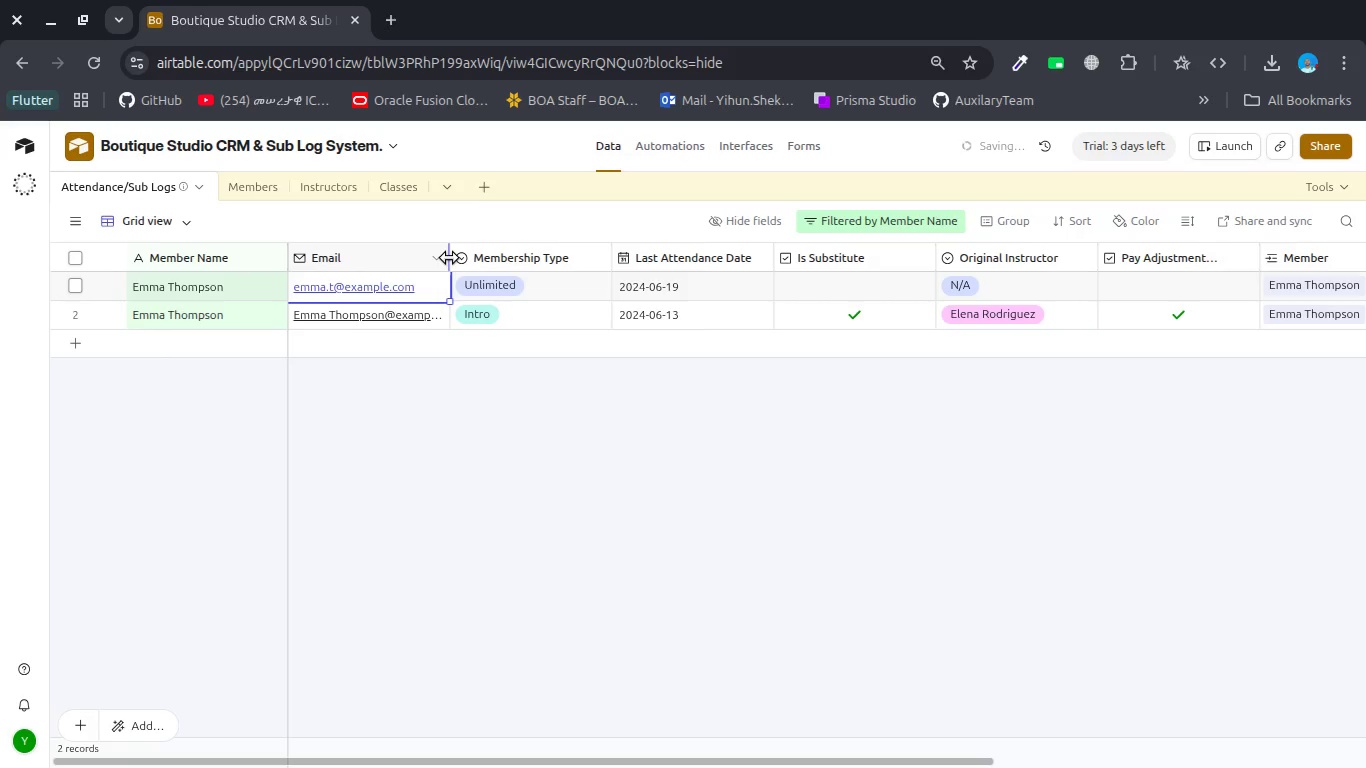 
left_click_drag(start_coordinate=[448, 257], to_coordinate=[532, 263])
 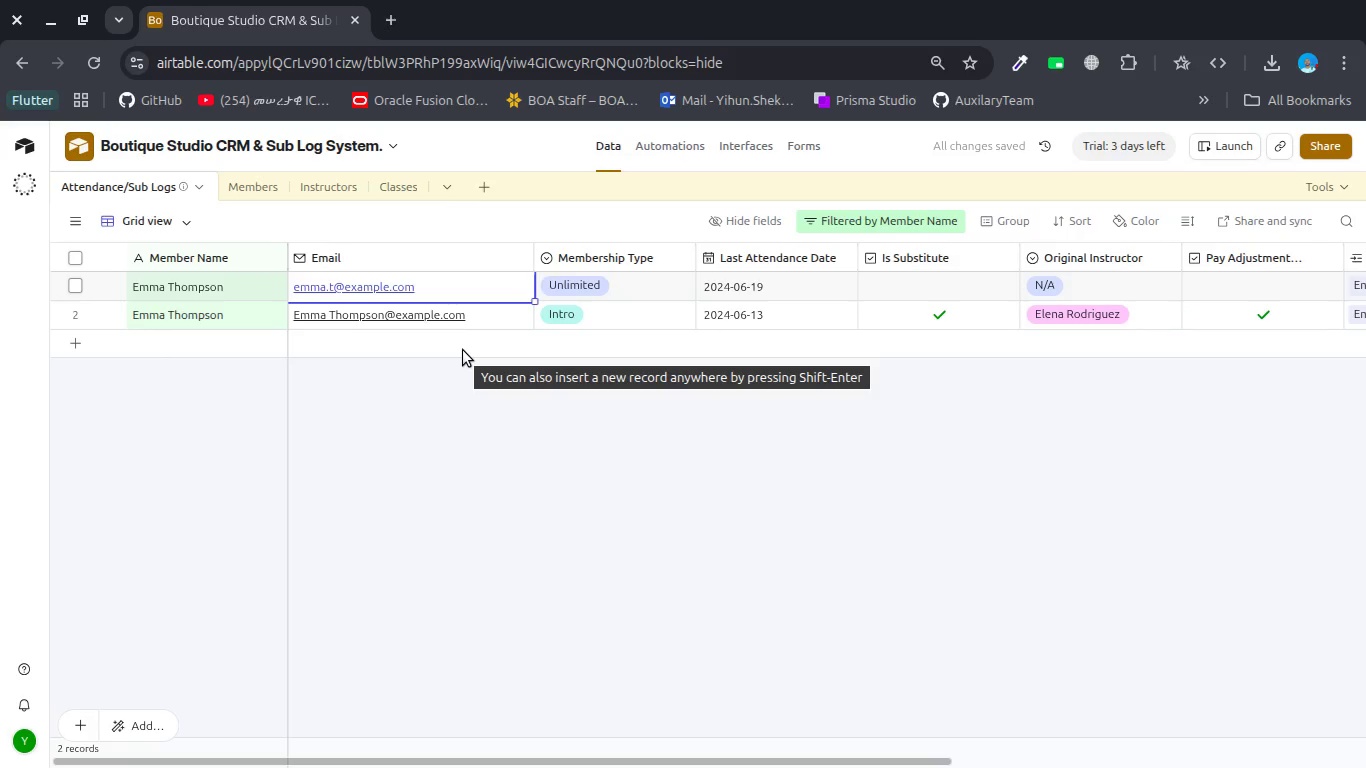 
wait(5.03)
 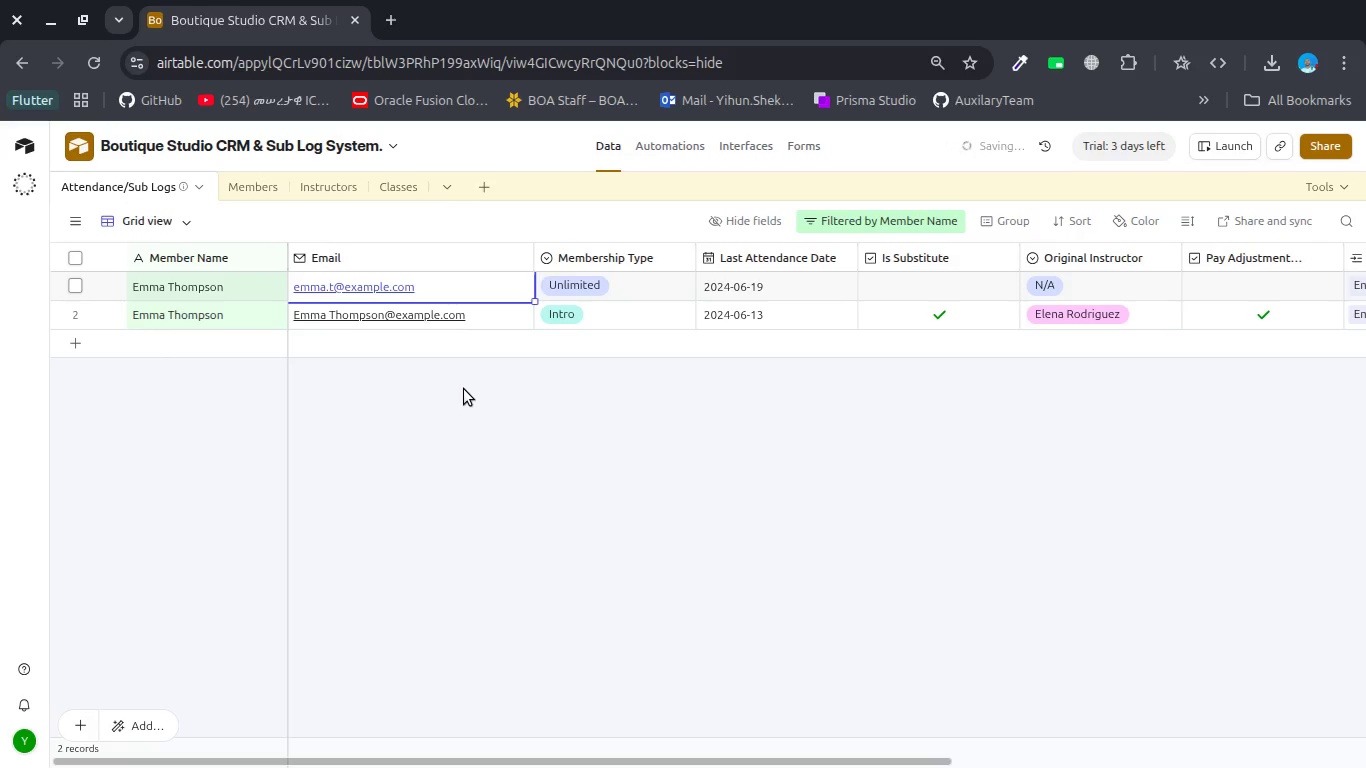 
left_click([463, 285])
 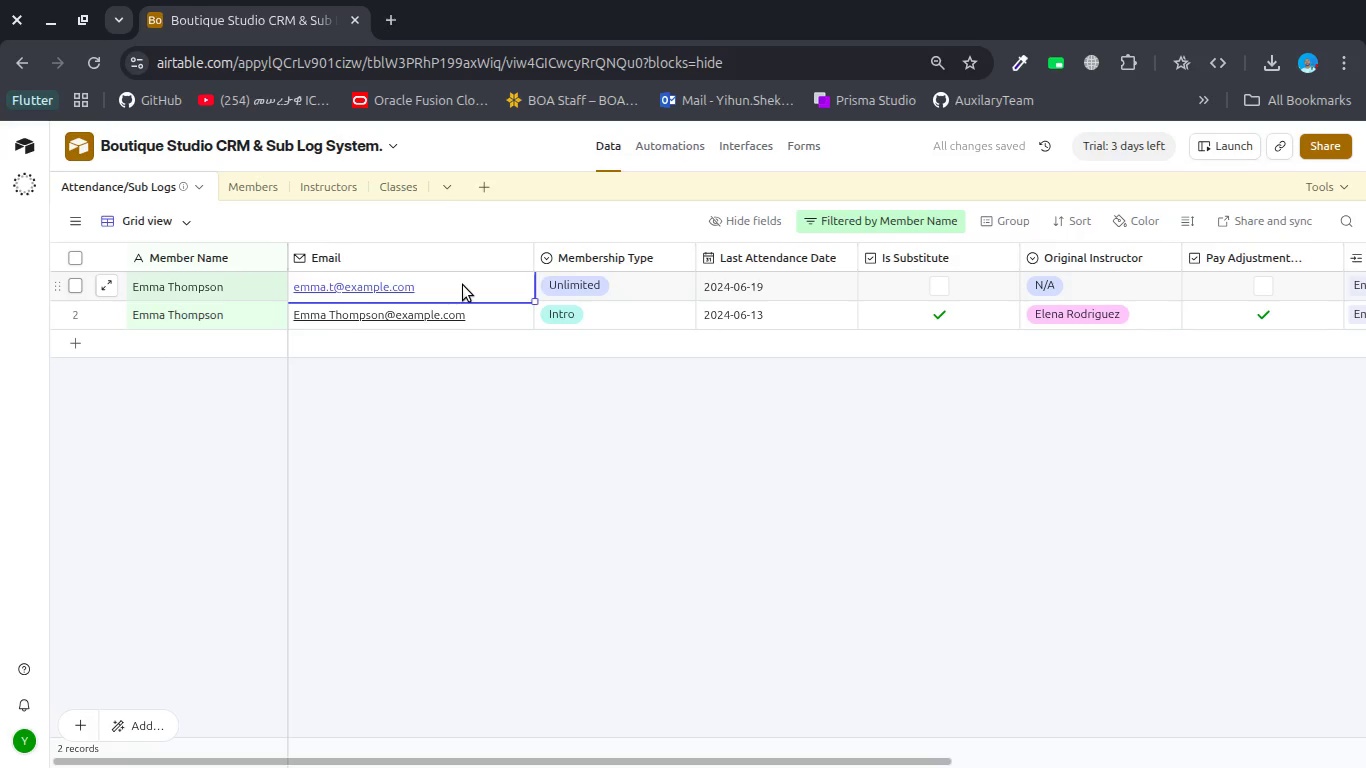 
key(Control+C)
 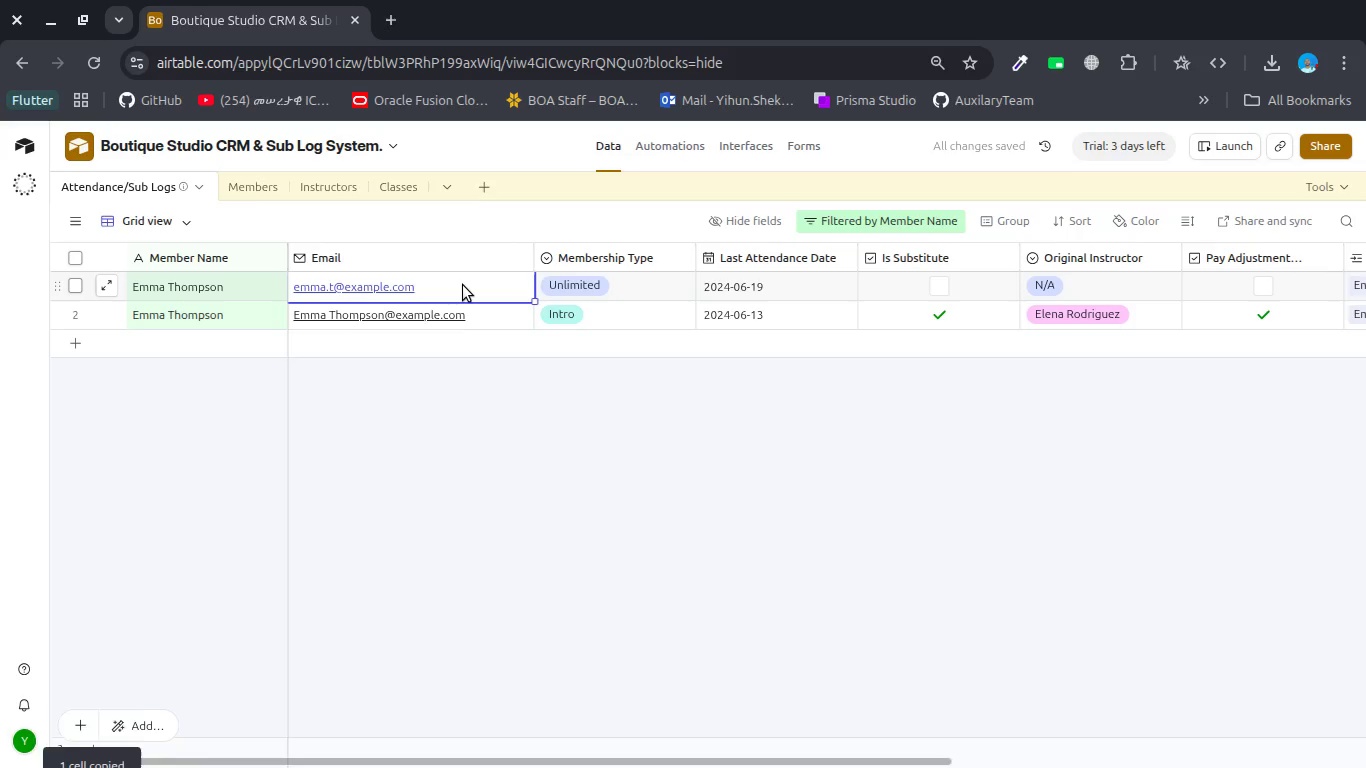 
key(Control+C)
 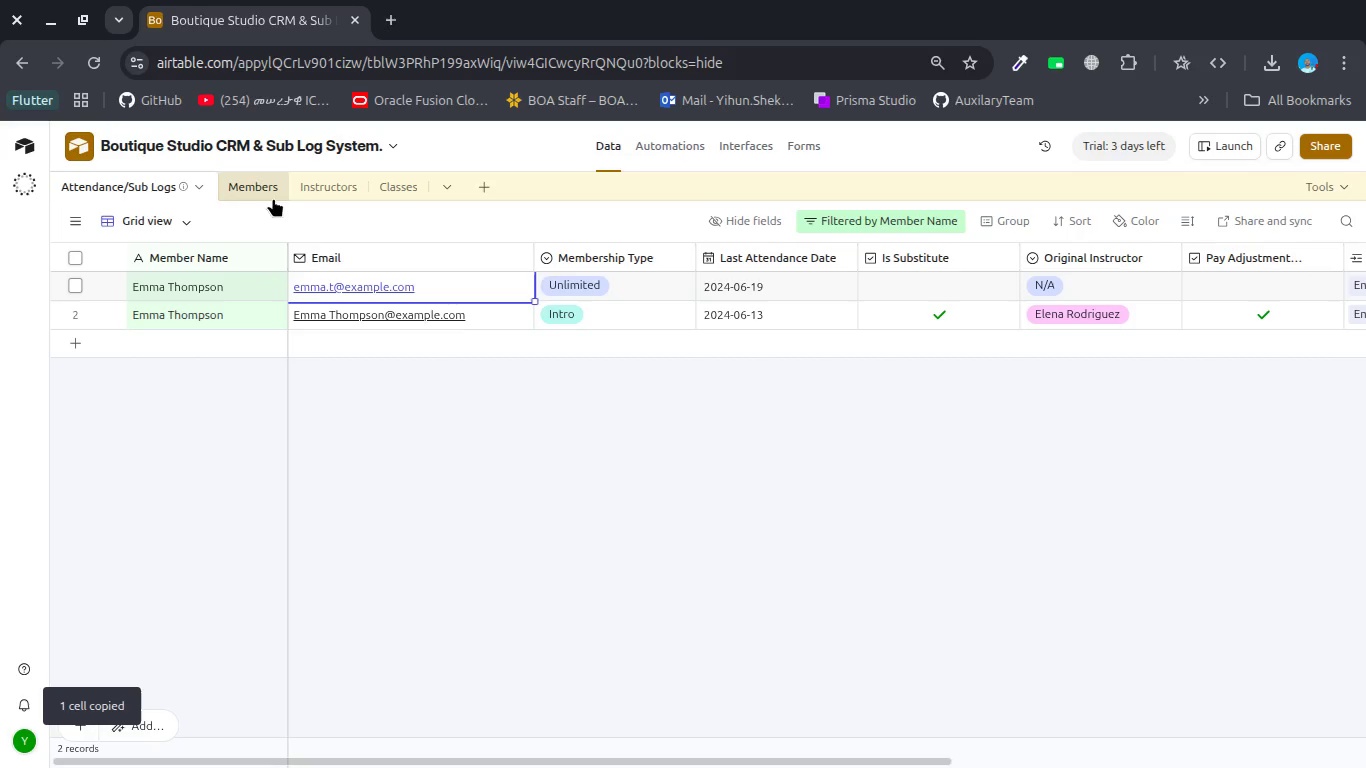 
left_click([257, 190])
 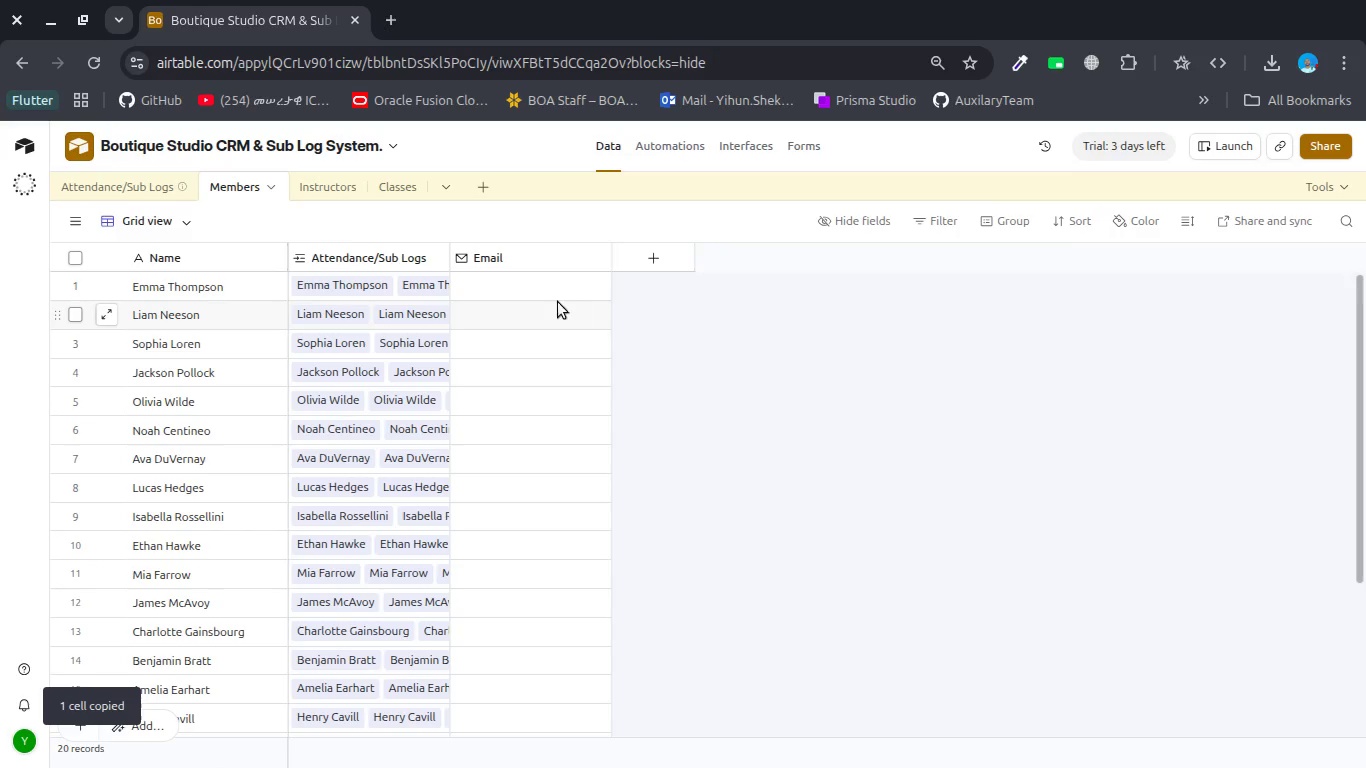 
left_click([526, 288])
 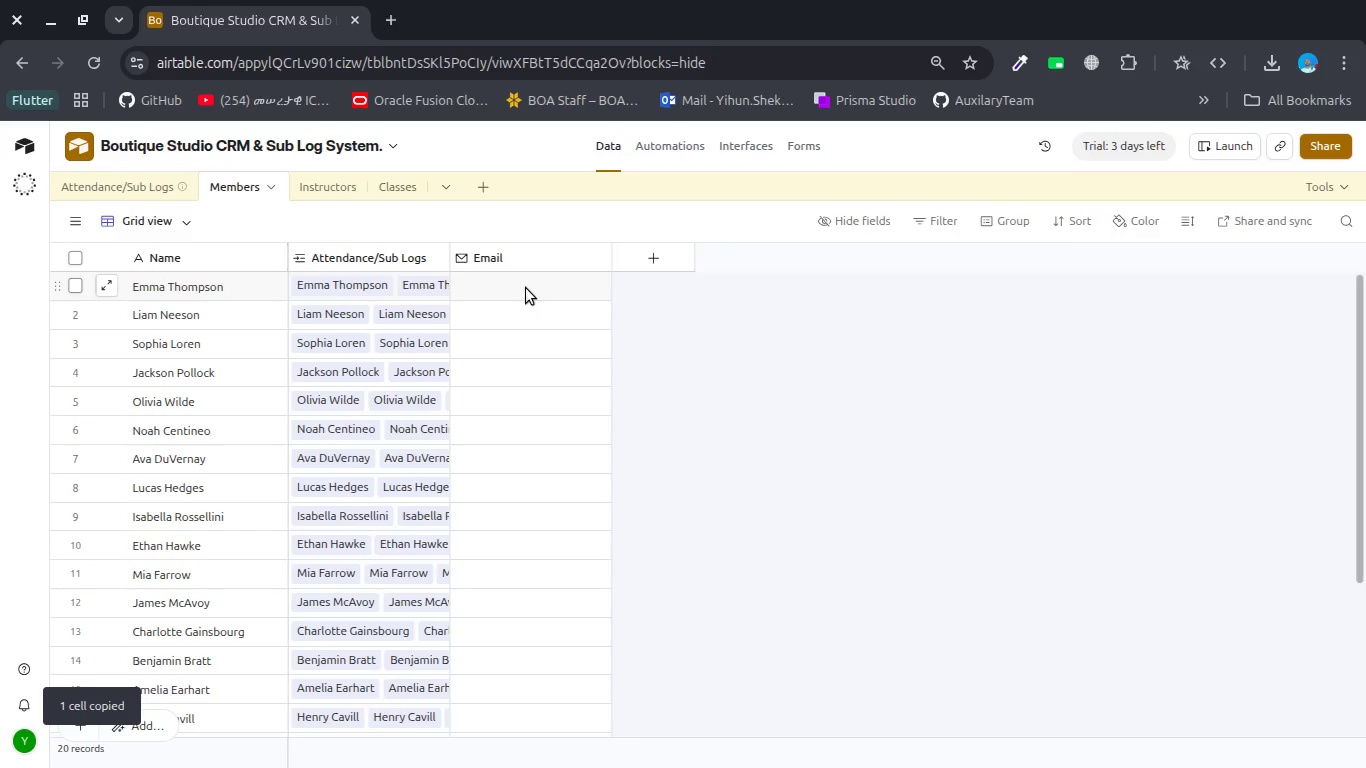 
key(Control+V)
 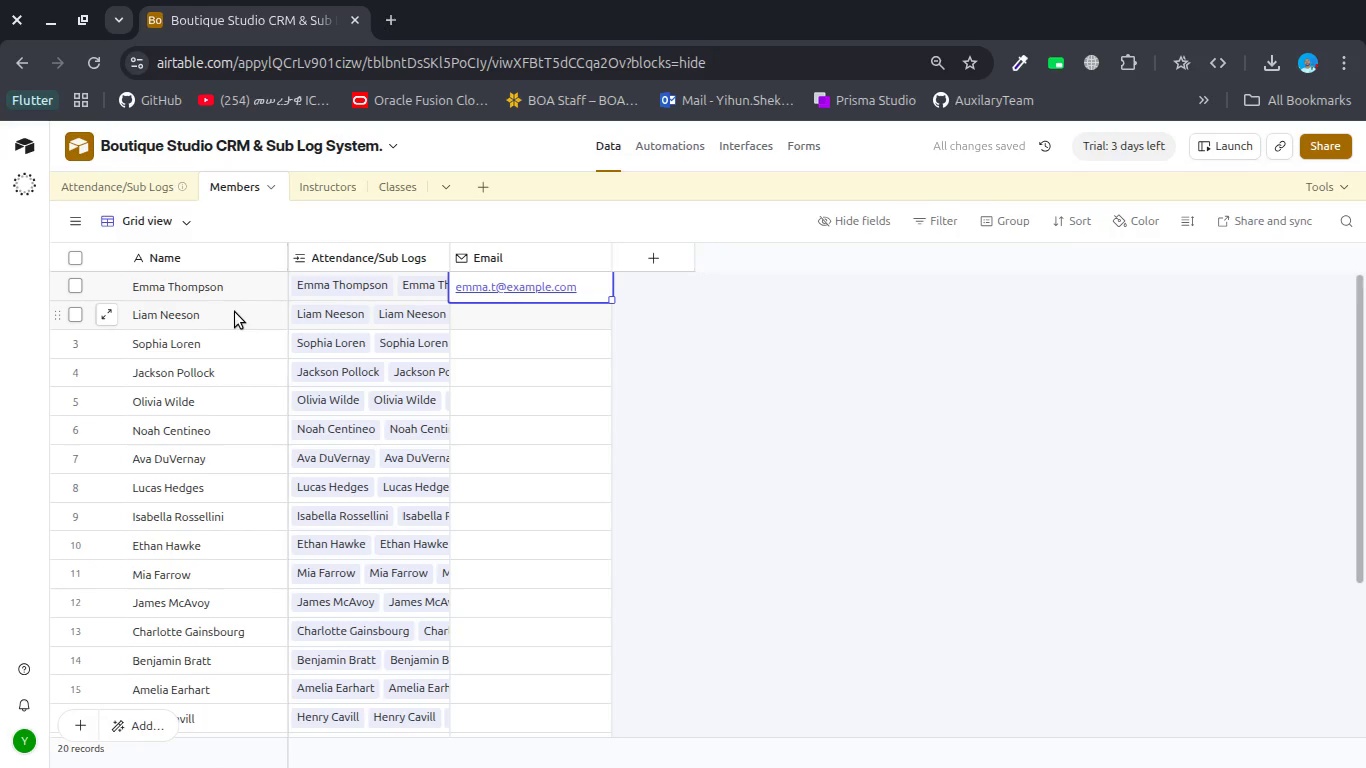 
left_click([208, 316])
 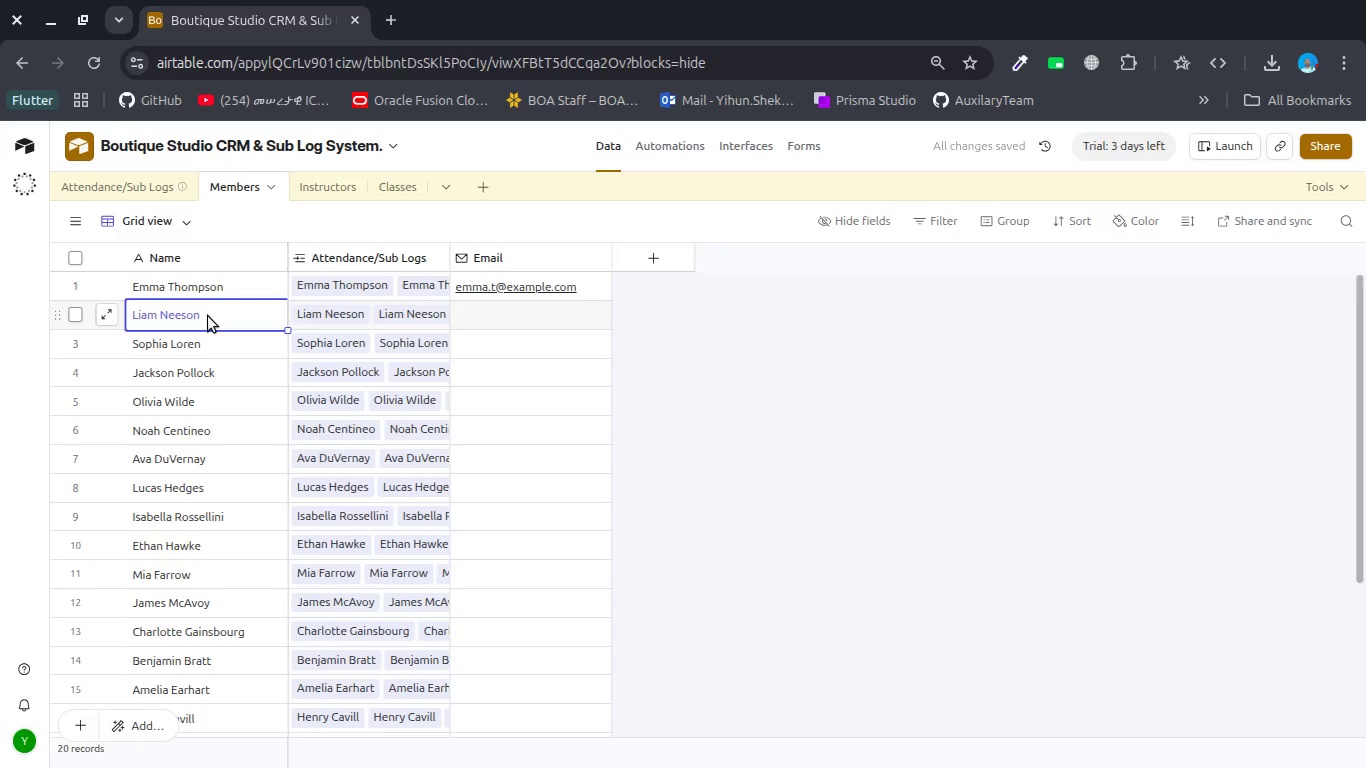 
key(Control+C)
 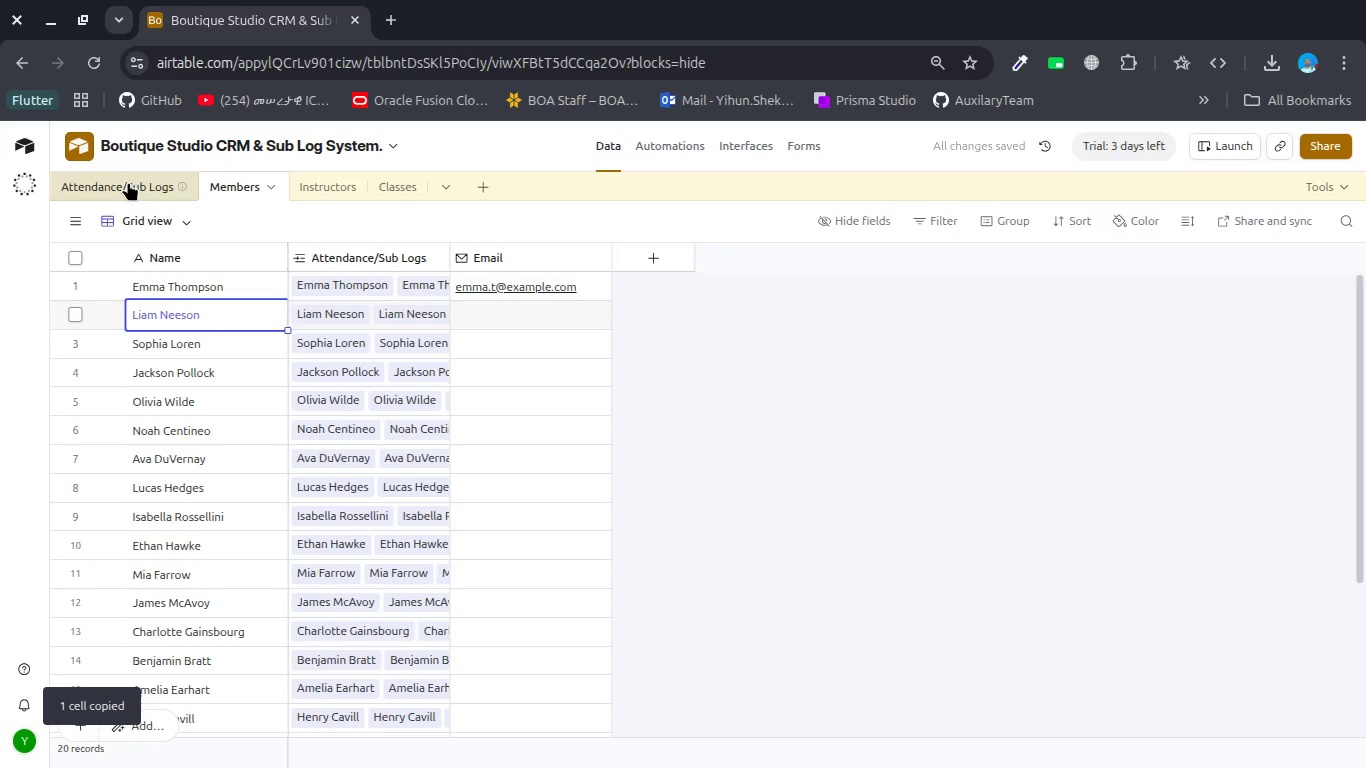 
left_click([123, 183])
 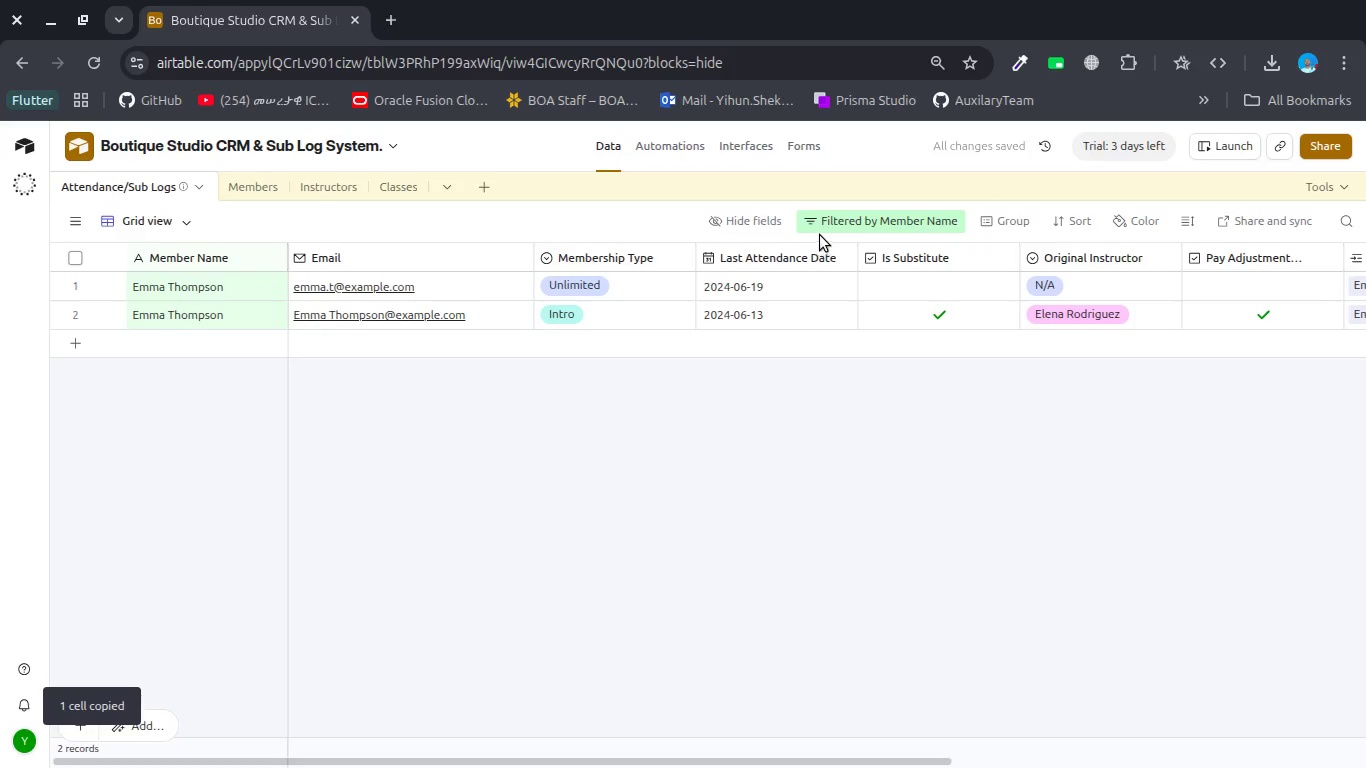 
left_click([841, 219])
 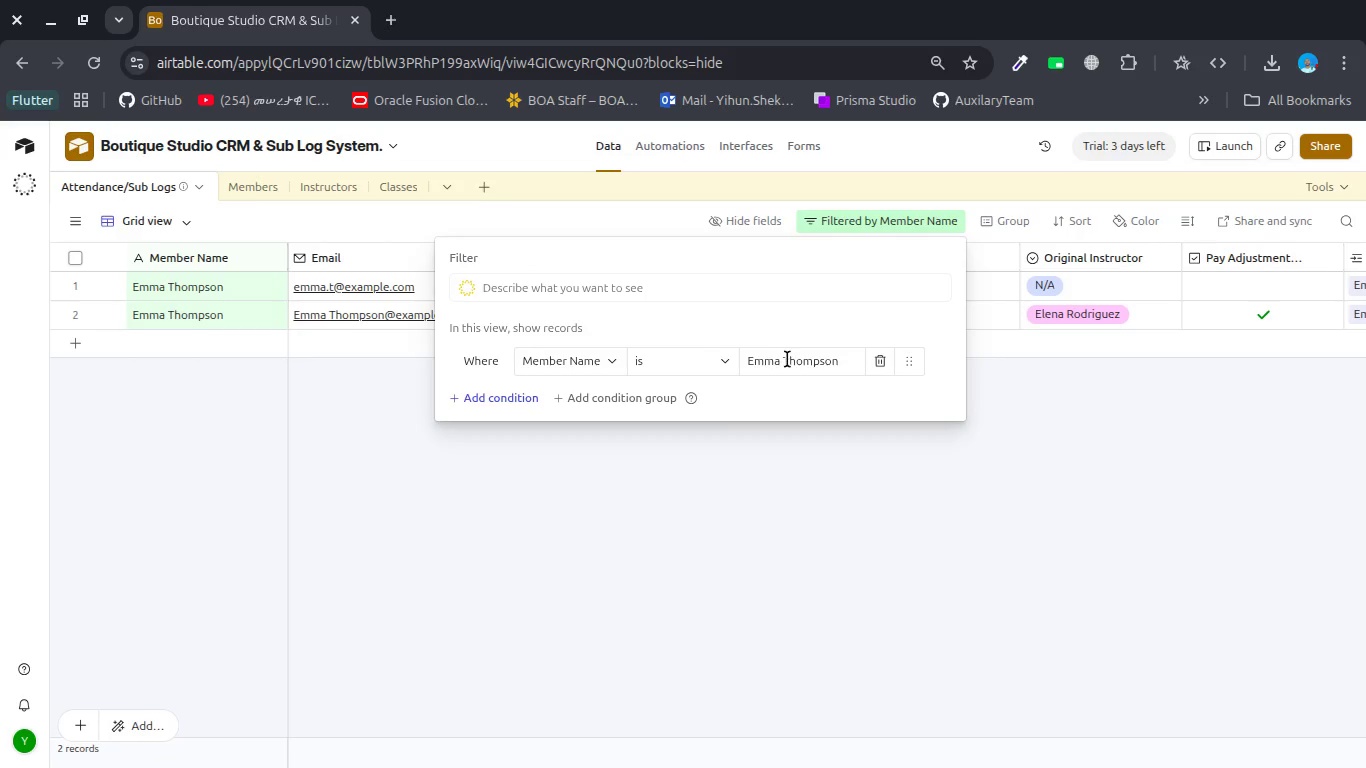 
double_click([787, 359])
 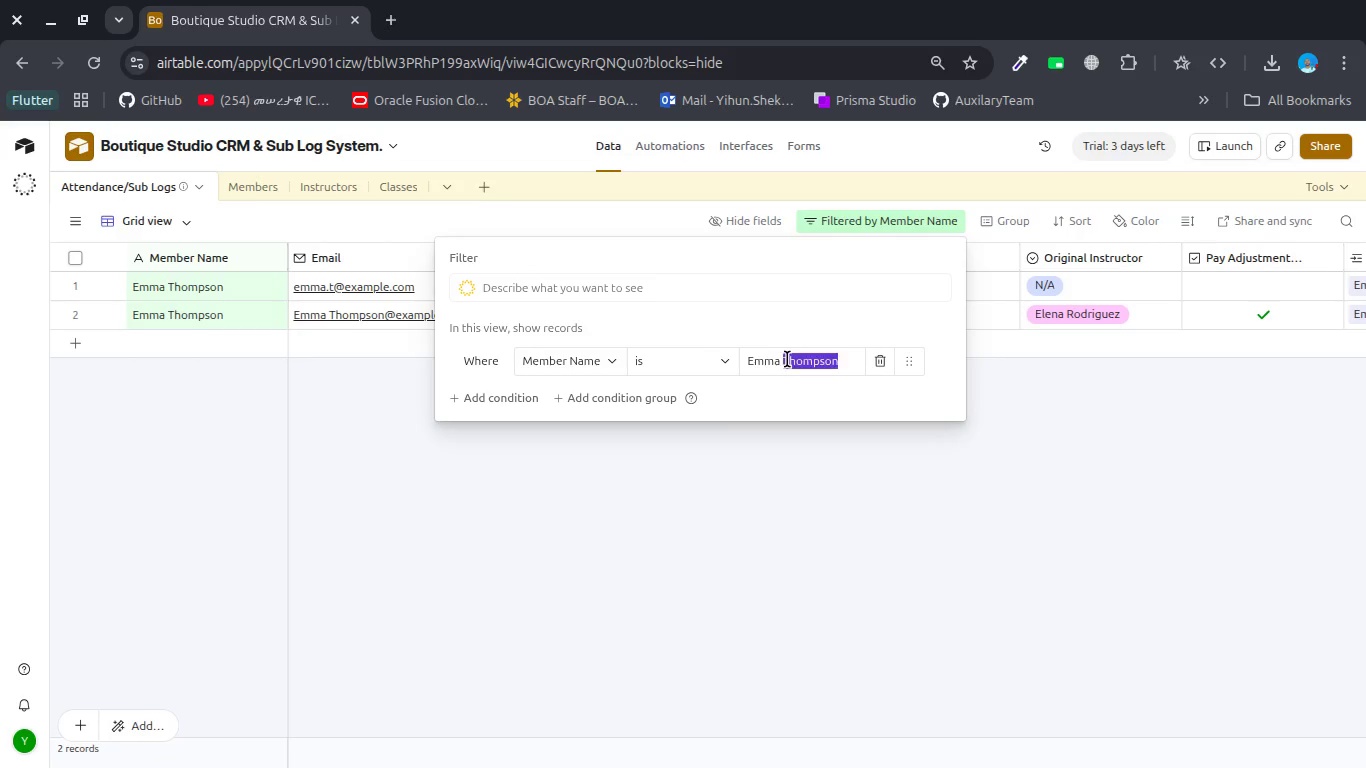 
triple_click([787, 359])
 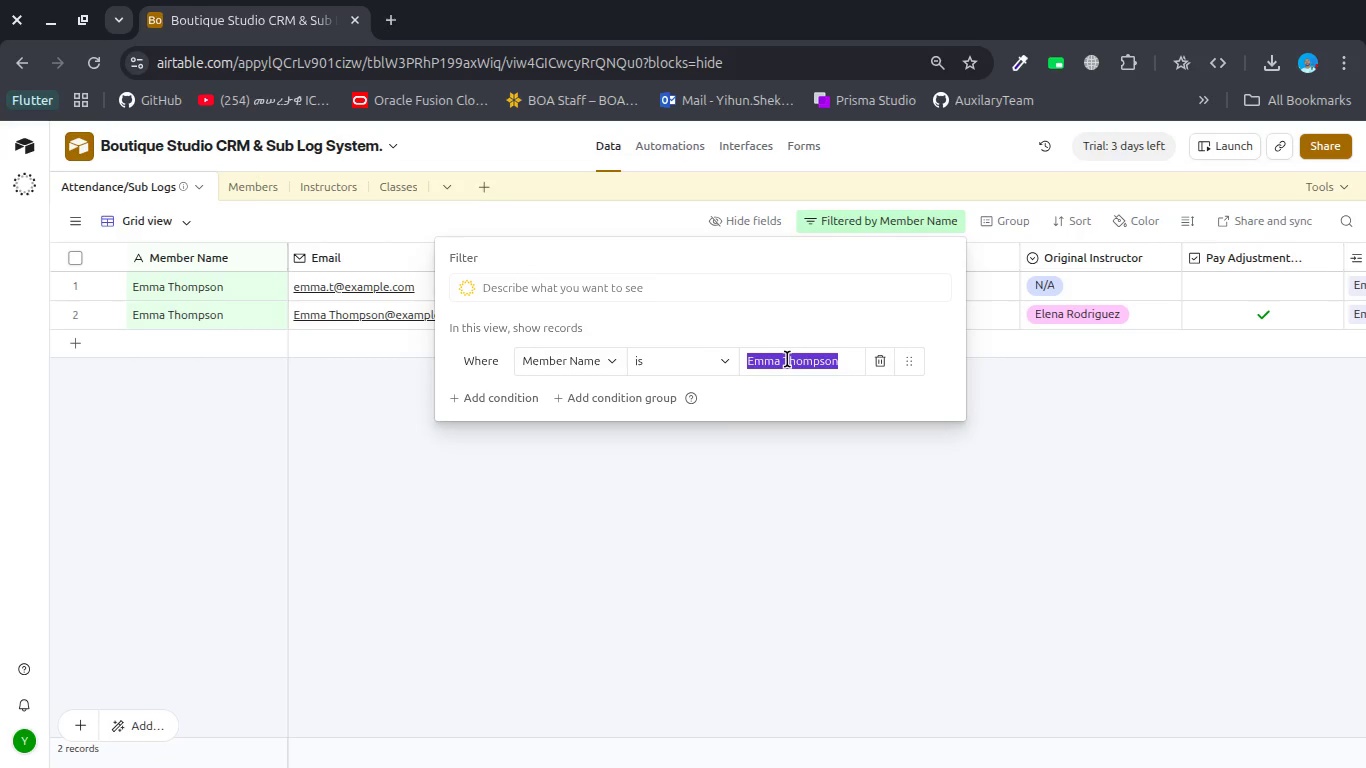 
key(Control+V)
 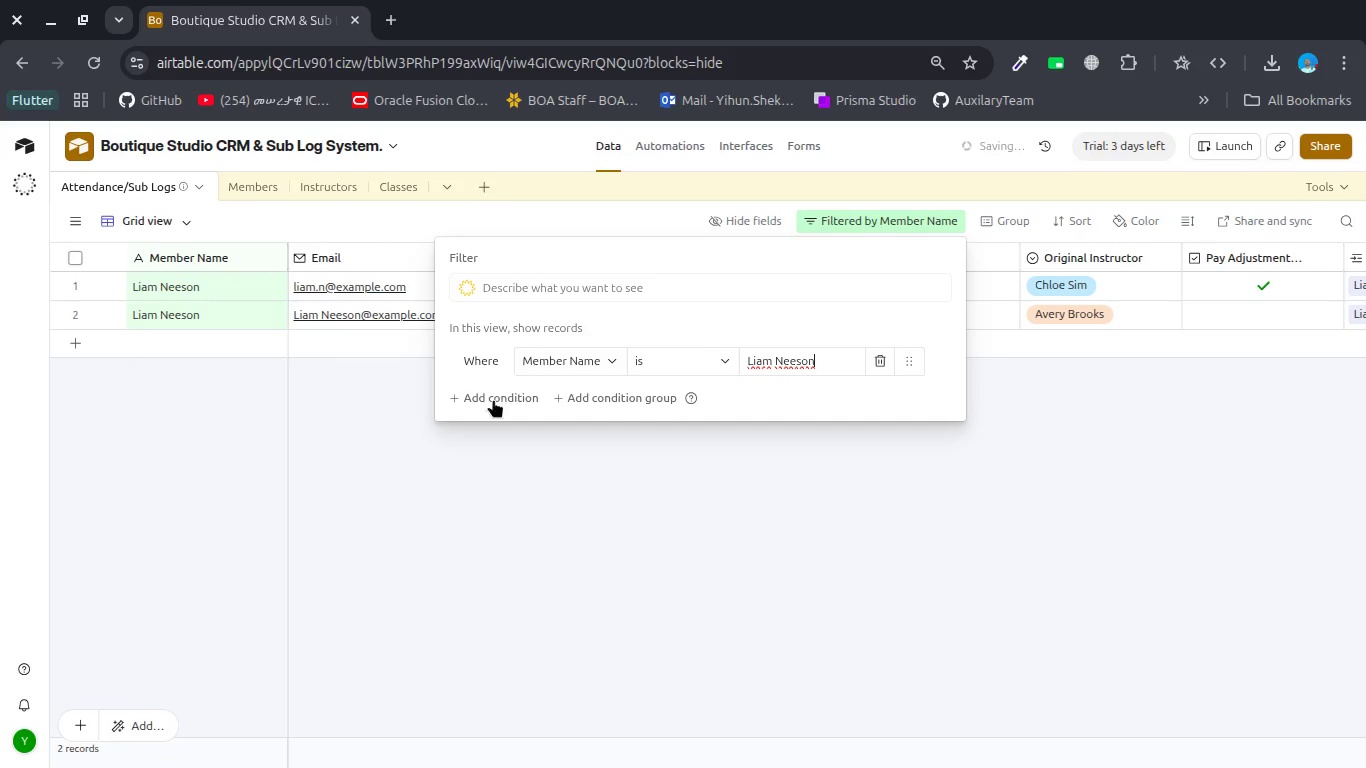 
left_click([380, 415])
 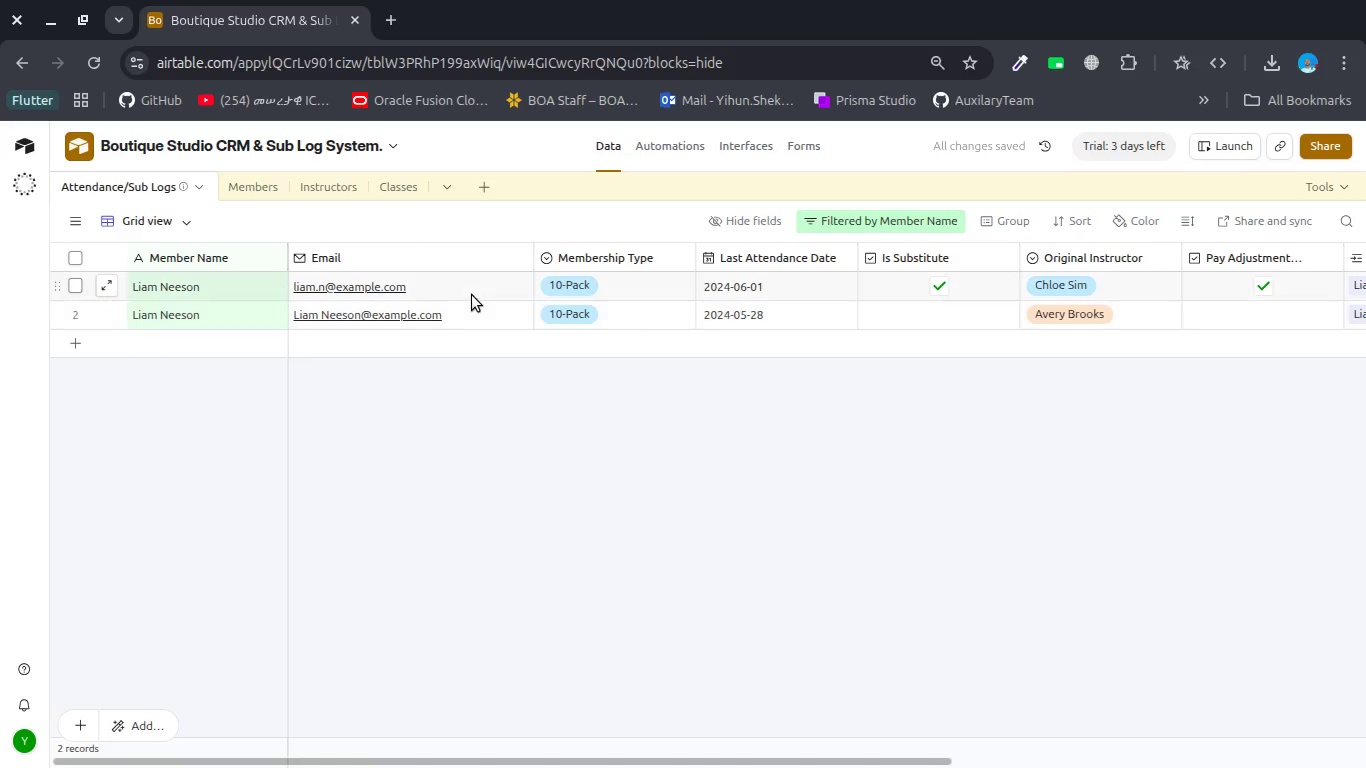 
left_click([473, 293])
 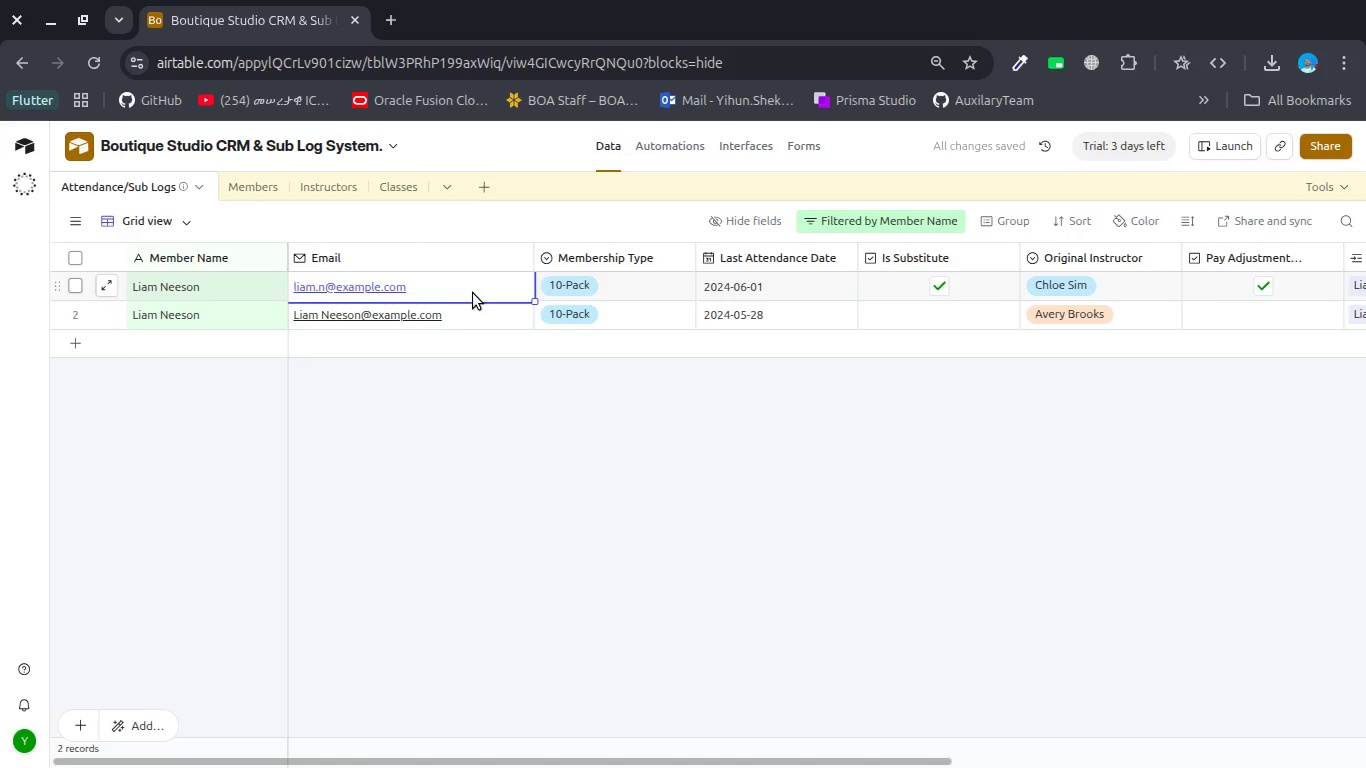 
key(Control+C)
 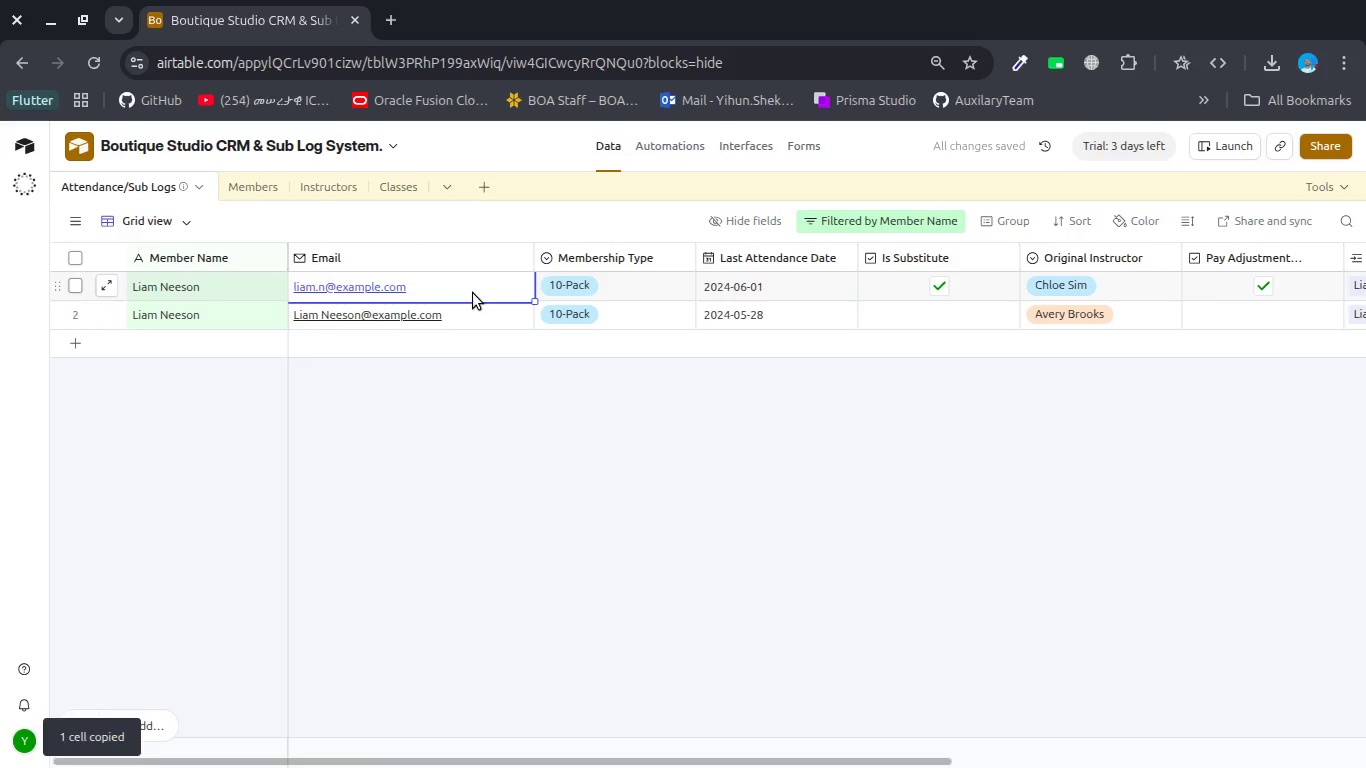 
key(Control+C)
 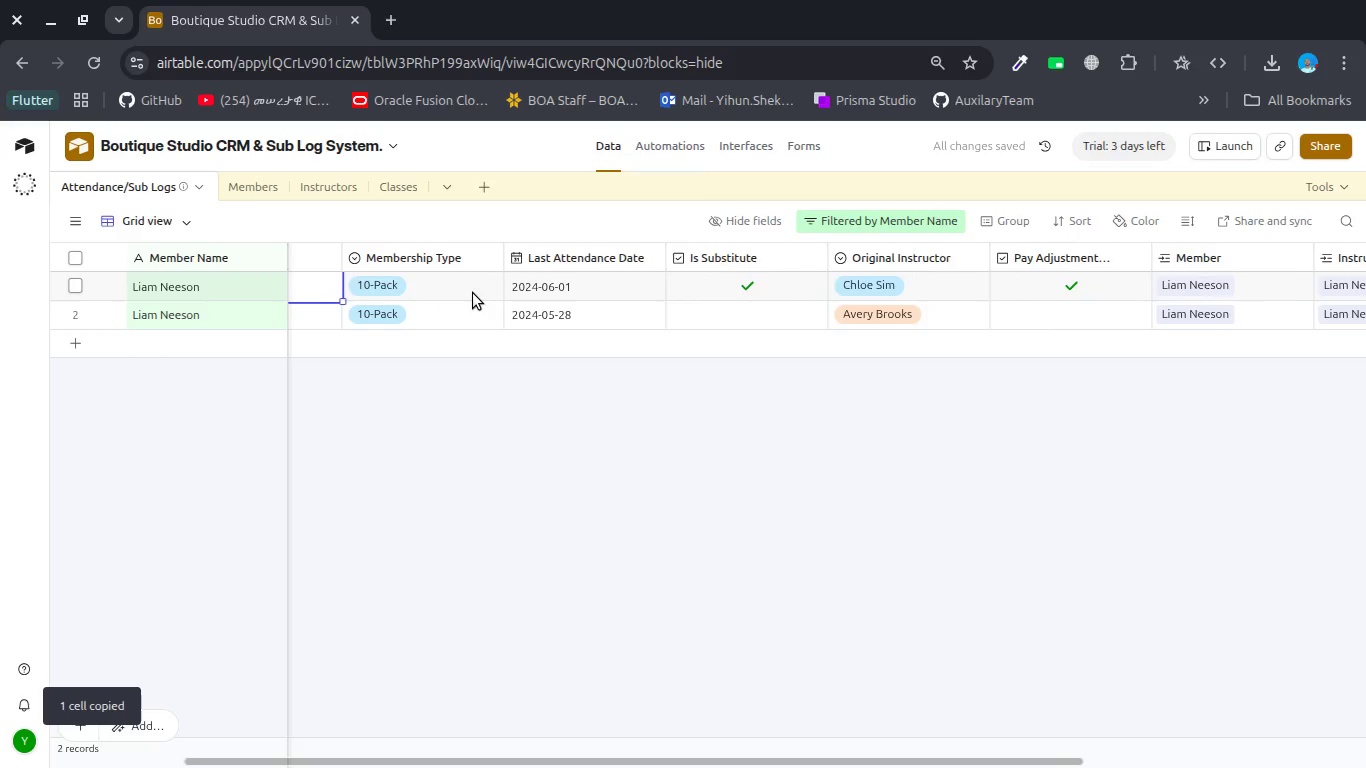 
scroll: coordinate [473, 293], scroll_direction: down, amount: 3.0
 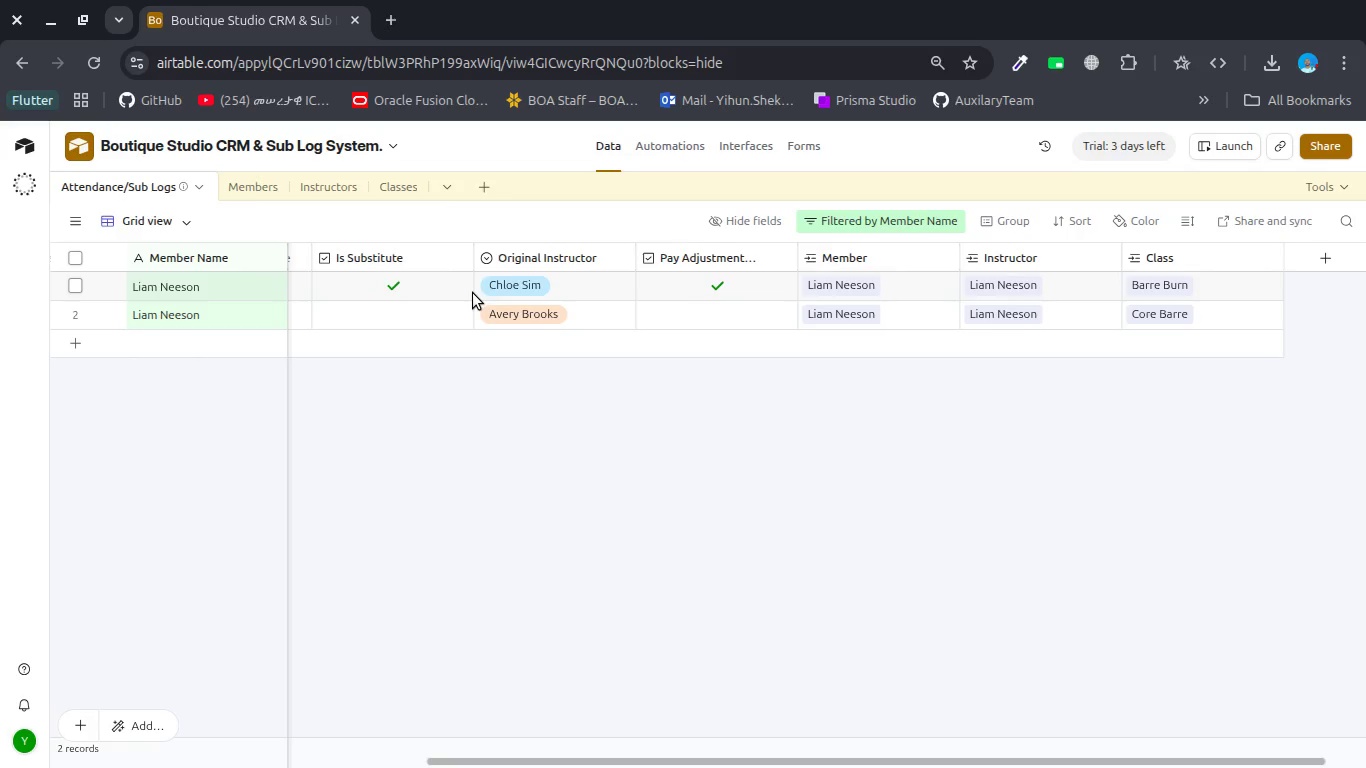 
scroll: coordinate [473, 293], scroll_direction: up, amount: 6.0
 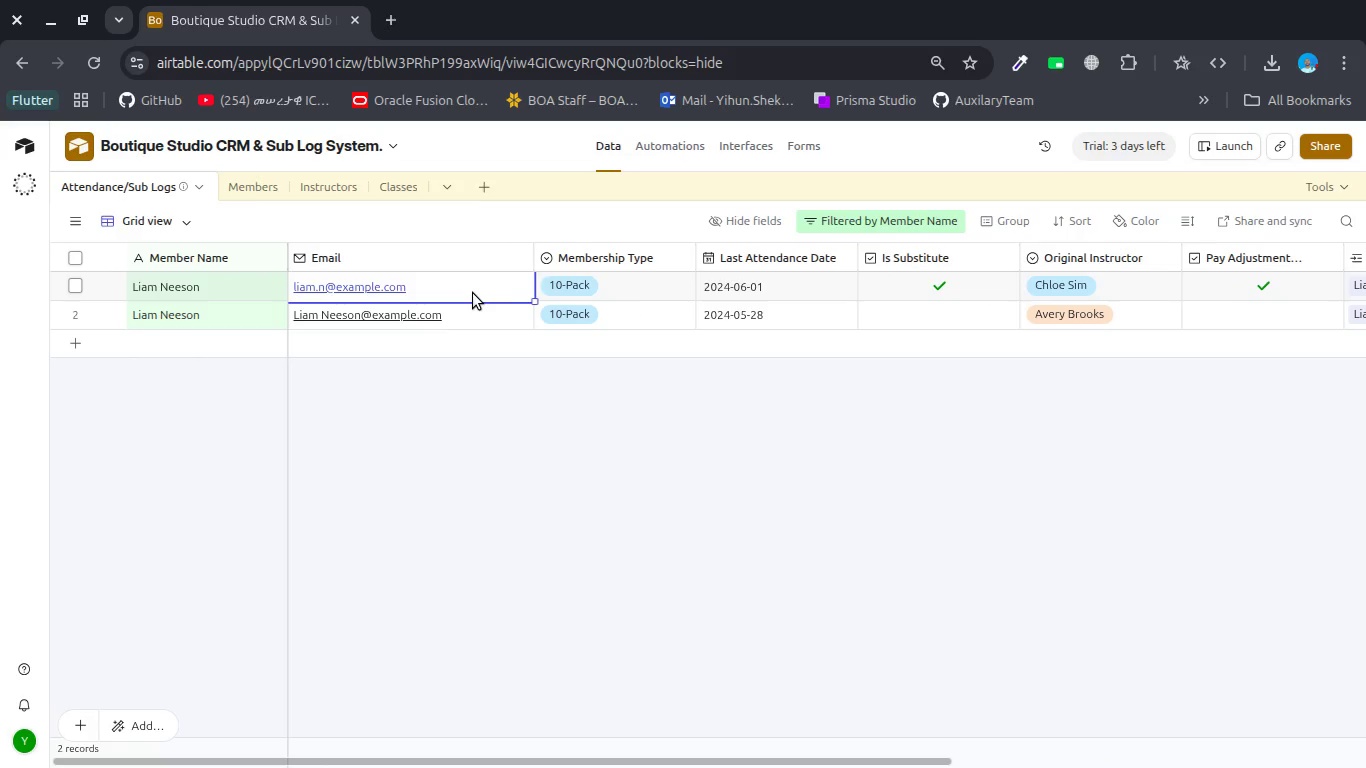 
scroll: coordinate [473, 293], scroll_direction: down, amount: 1.0
 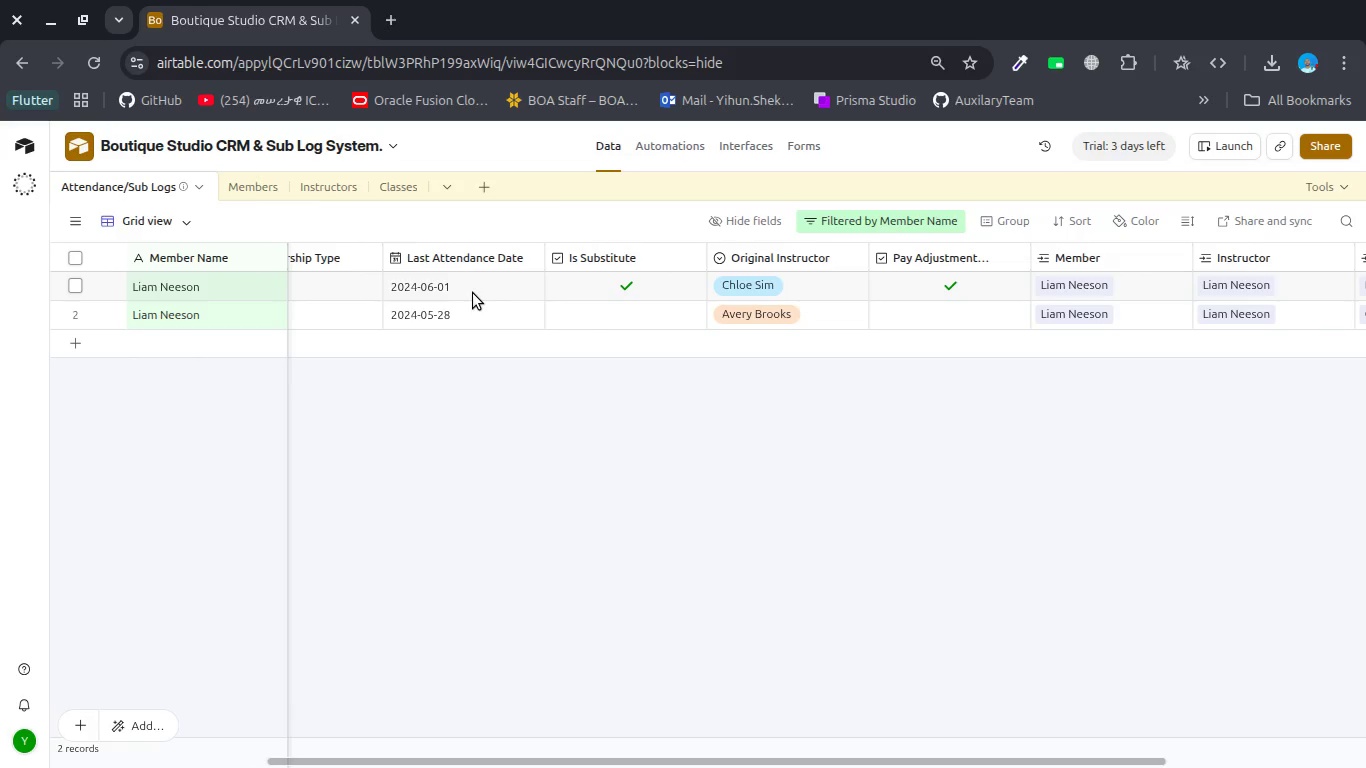 
scroll: coordinate [473, 293], scroll_direction: none, amount: 0.0
 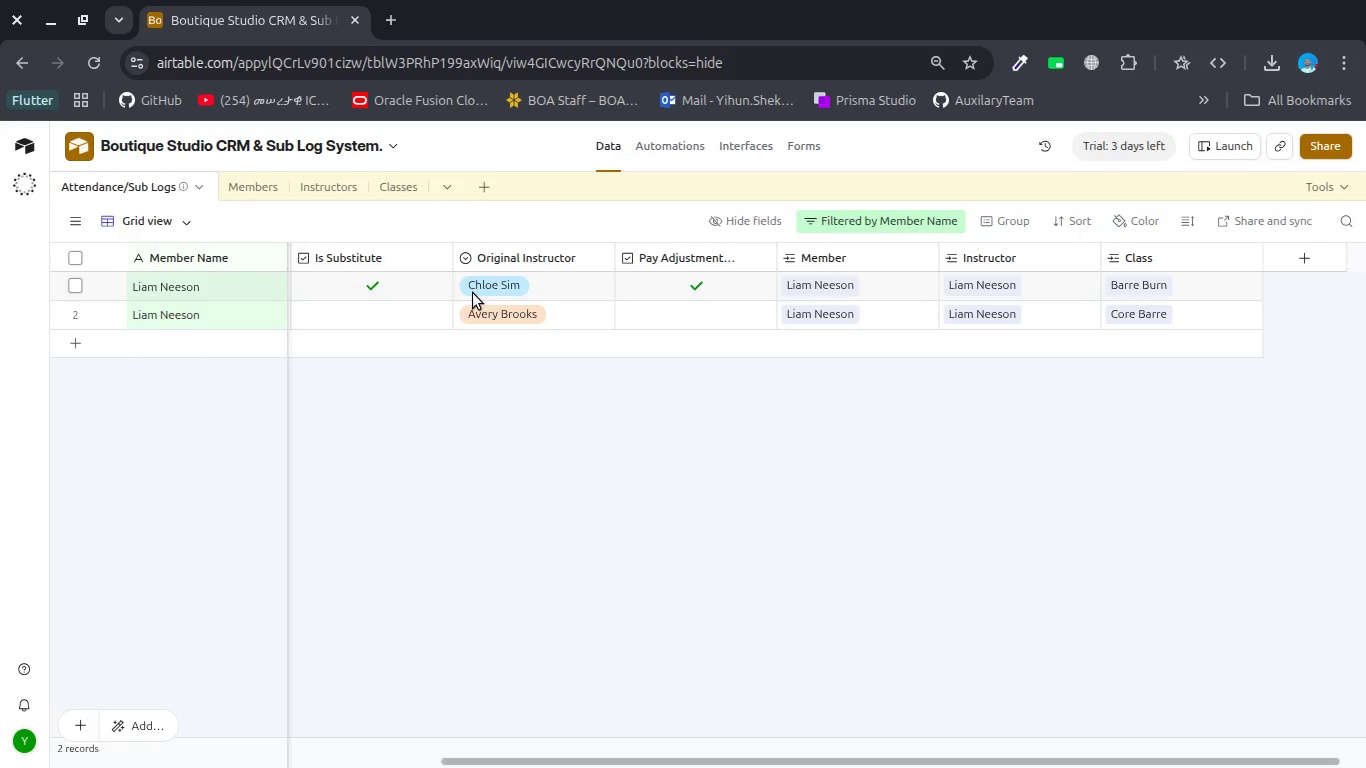 
scroll: coordinate [473, 293], scroll_direction: up, amount: 8.0
 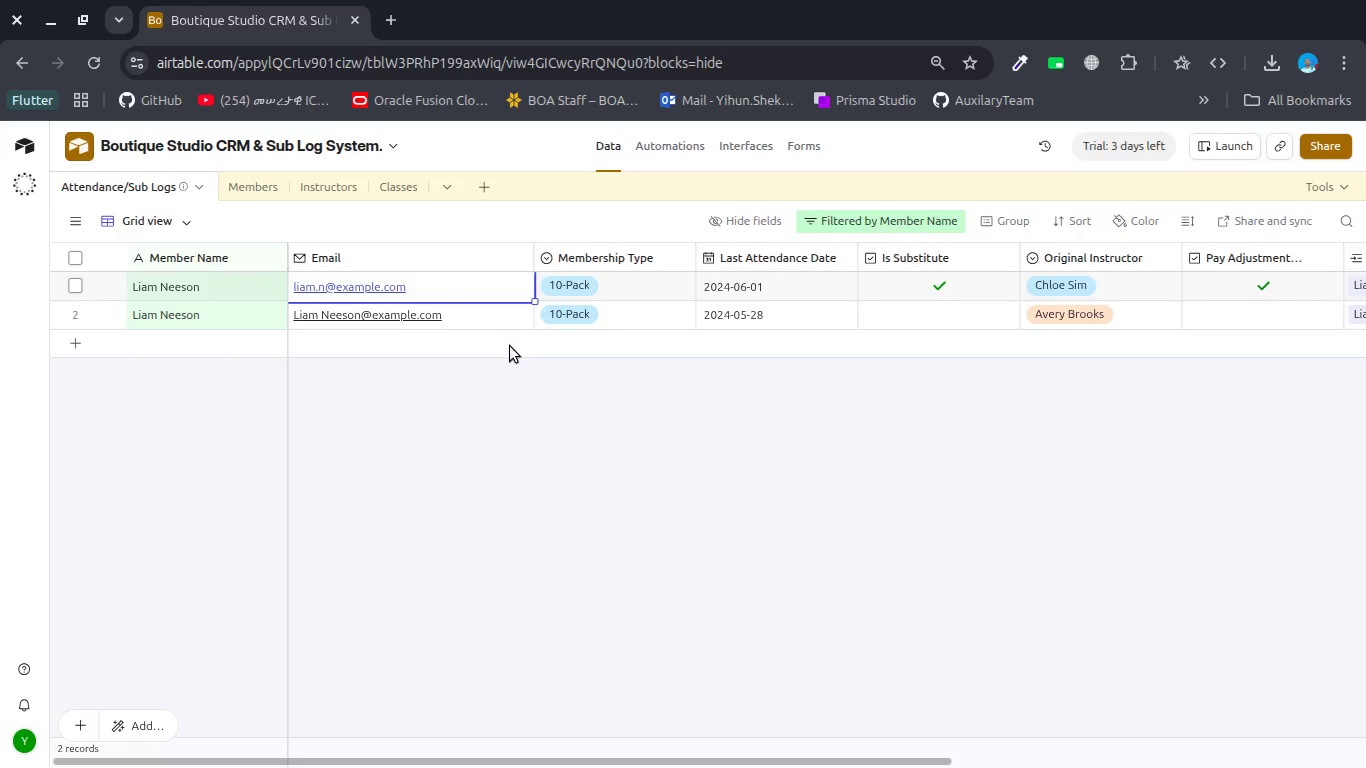 
left_click_drag(start_coordinate=[569, 364], to_coordinate=[497, 366])
 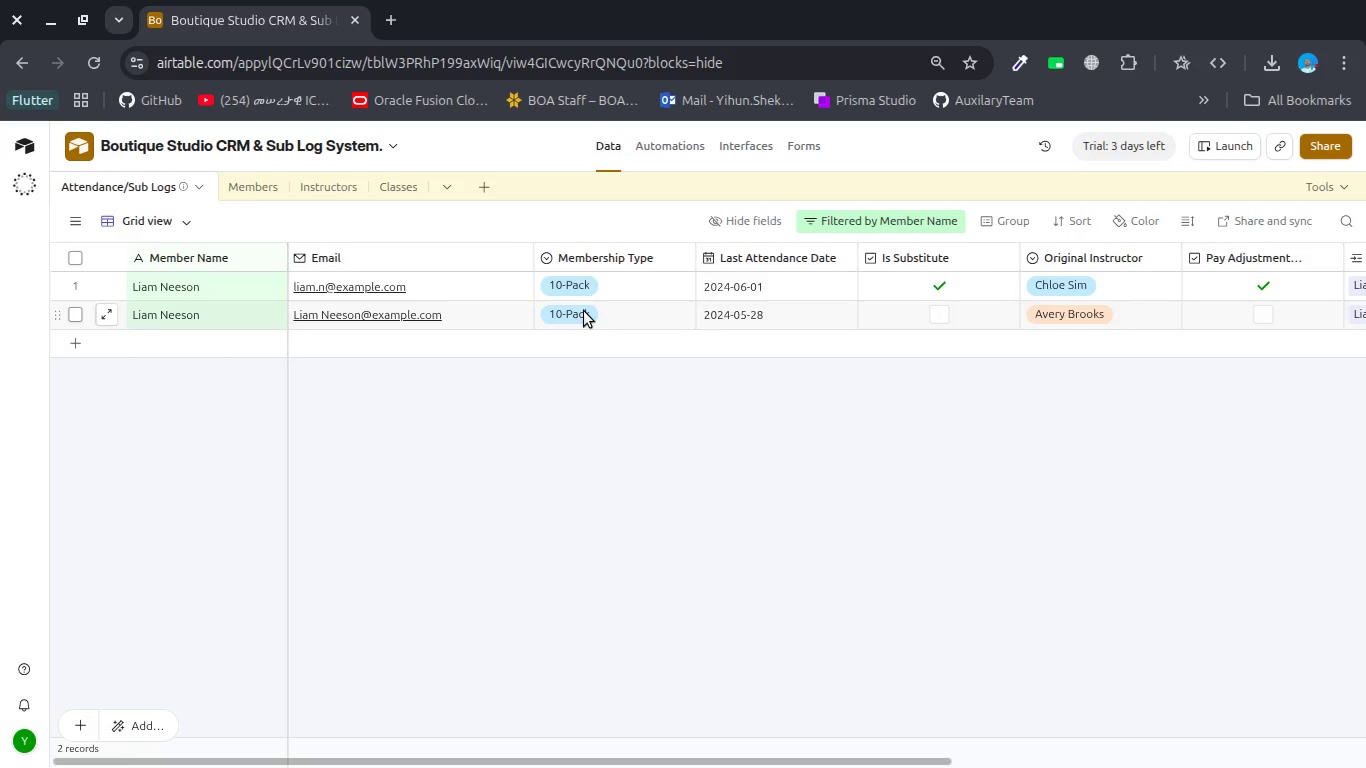 
scroll: coordinate [584, 311], scroll_direction: down, amount: 2.0
 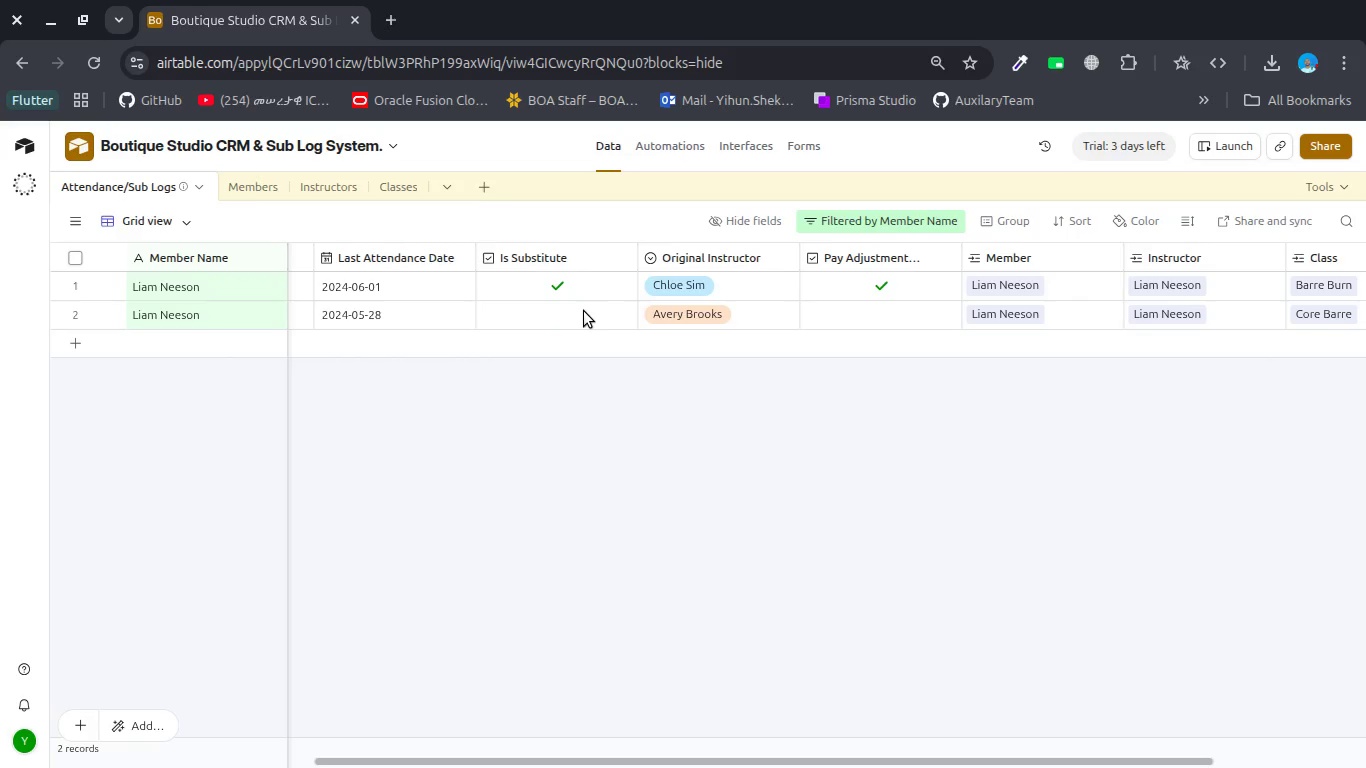 
scroll: coordinate [584, 311], scroll_direction: up, amount: 6.0
 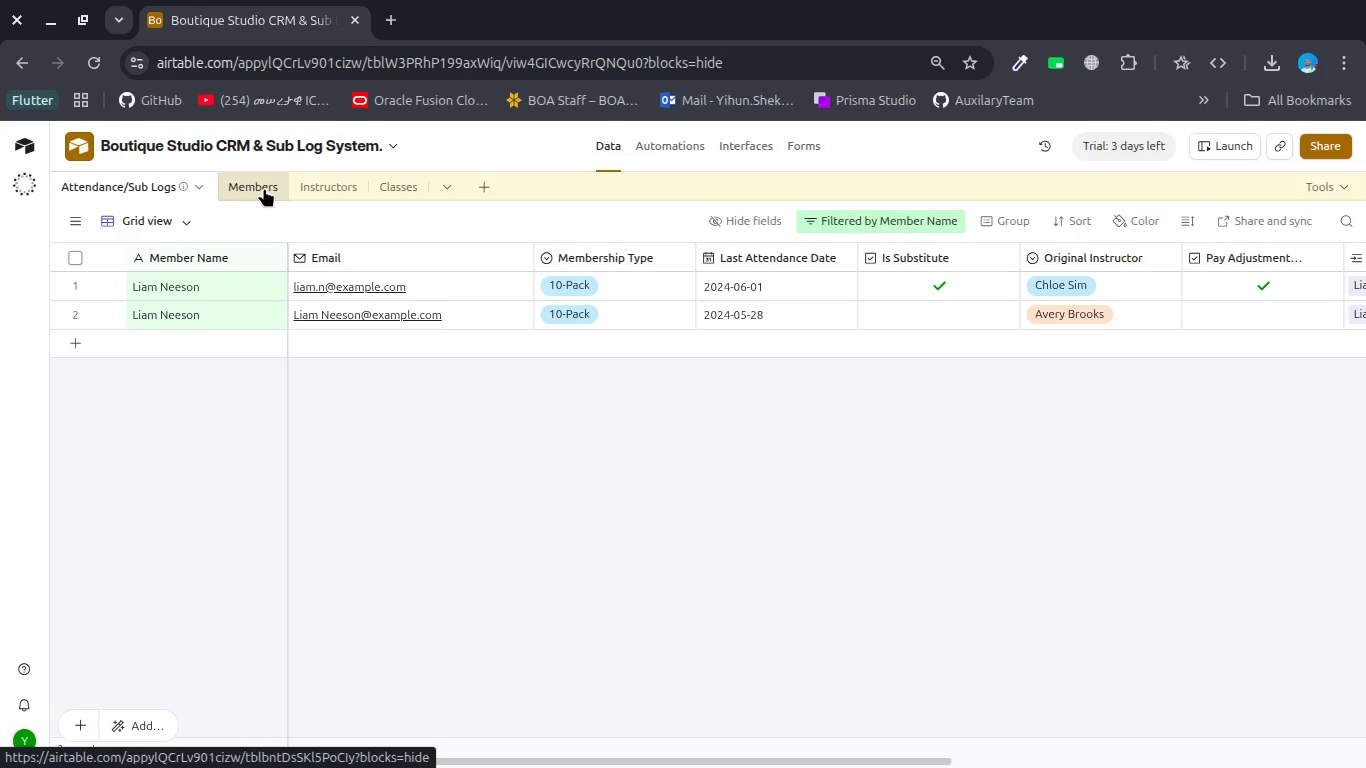 
left_click([264, 188])
 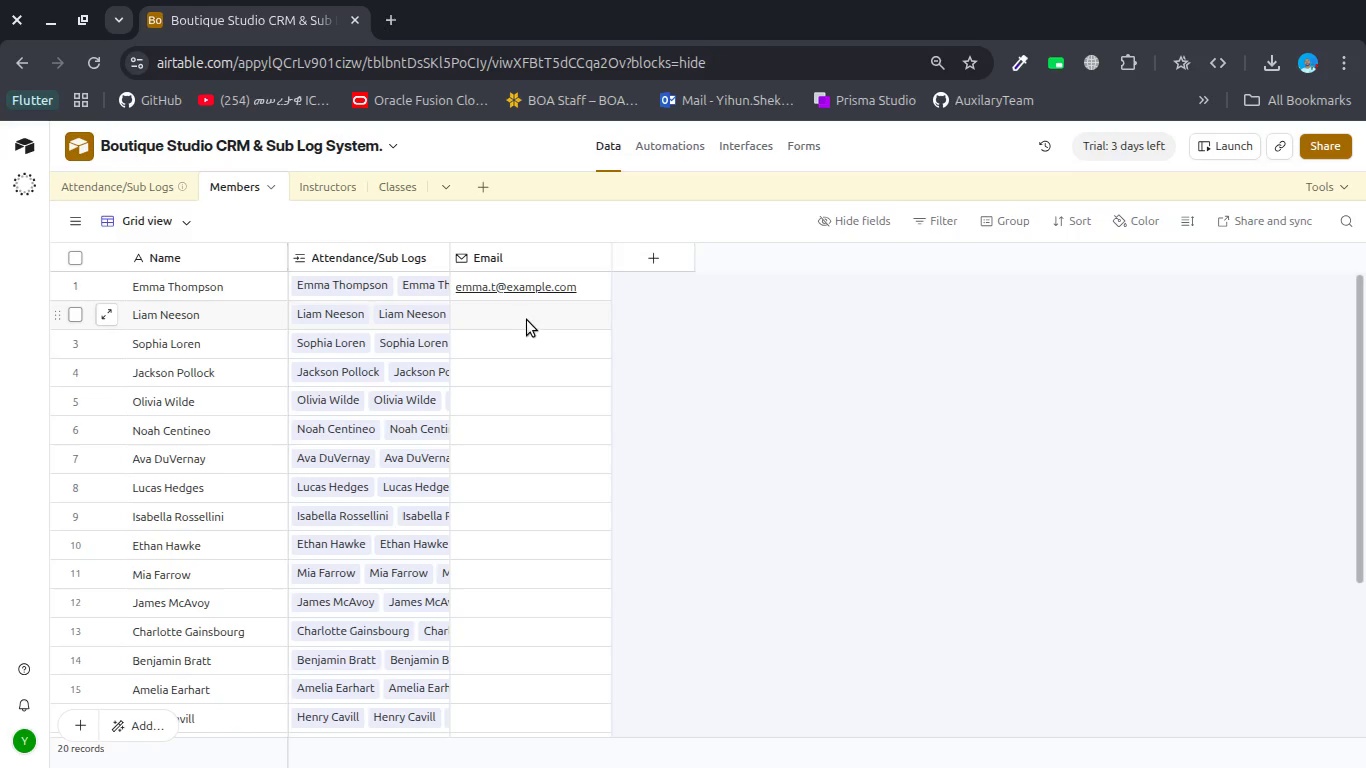 
left_click([519, 315])
 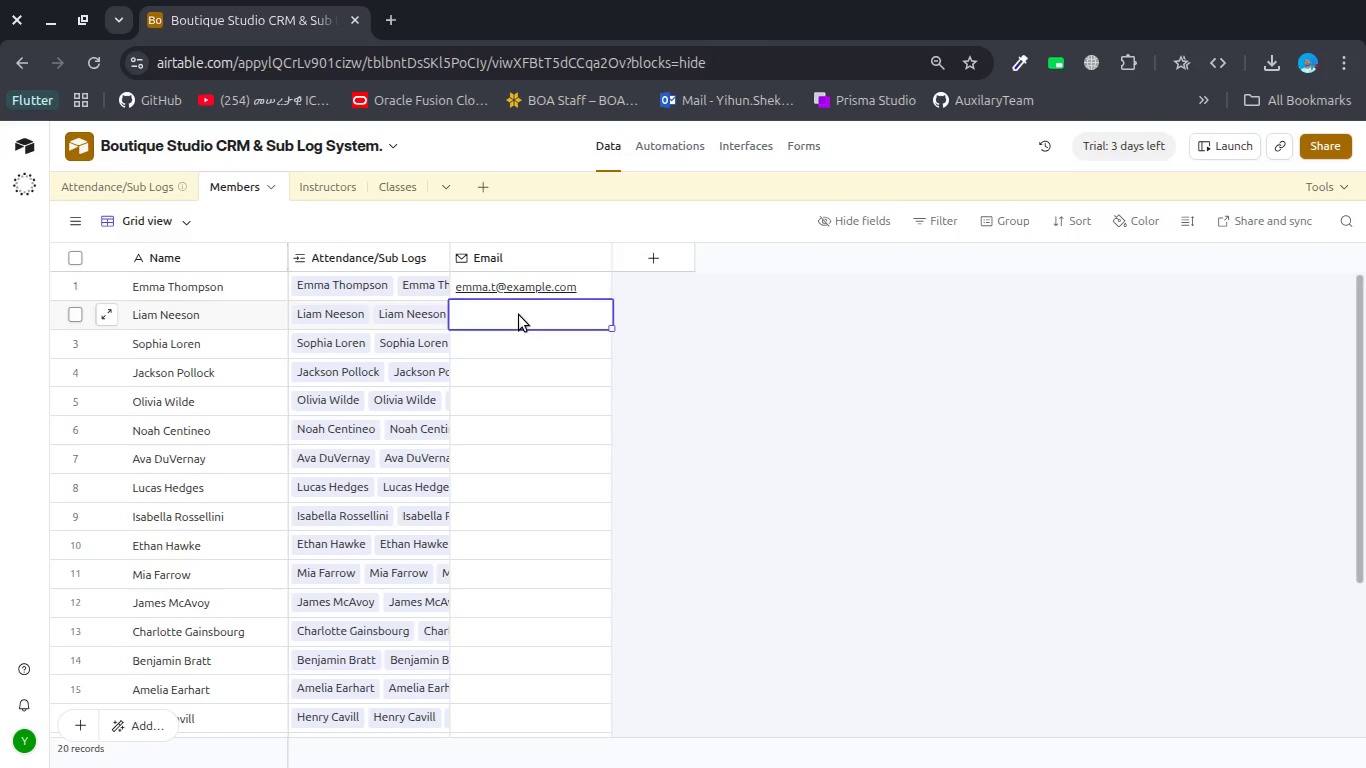 
key(Control+V)
 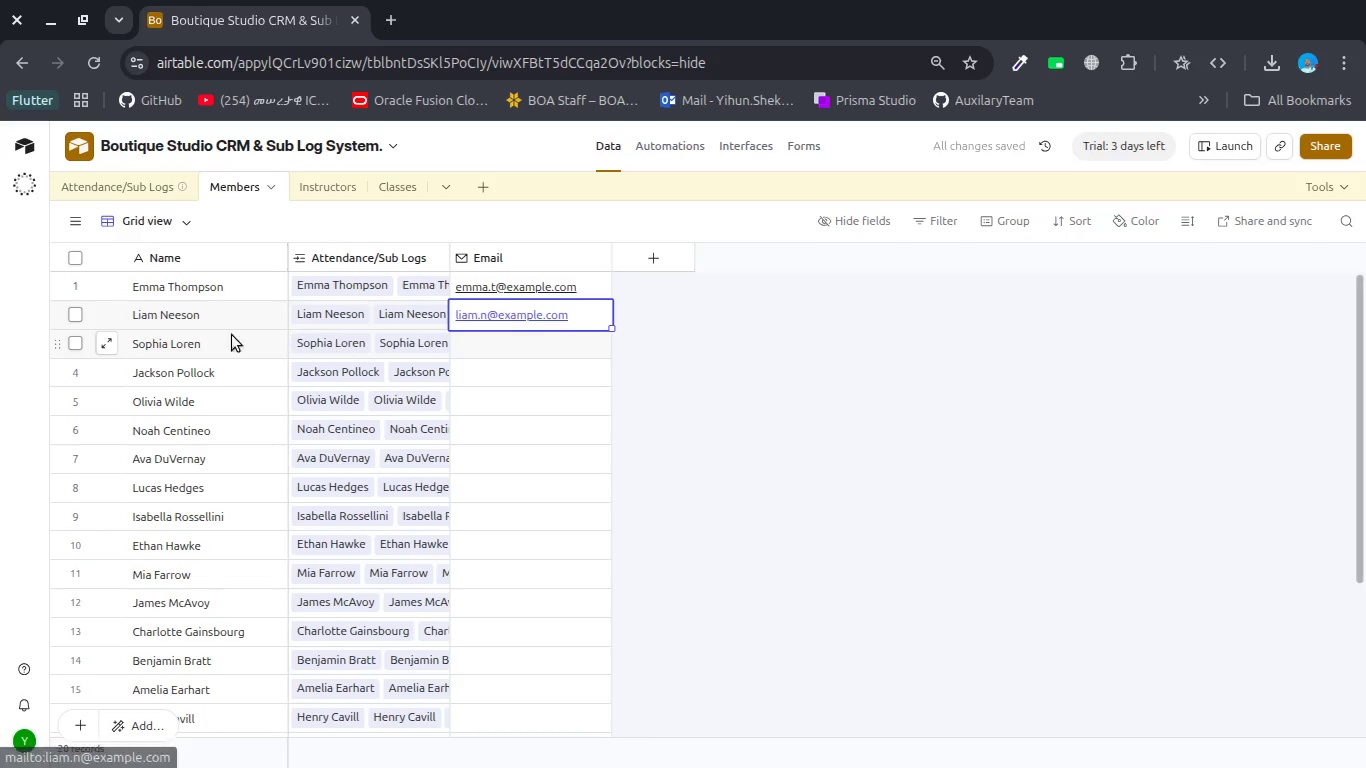 
left_click([202, 339])
 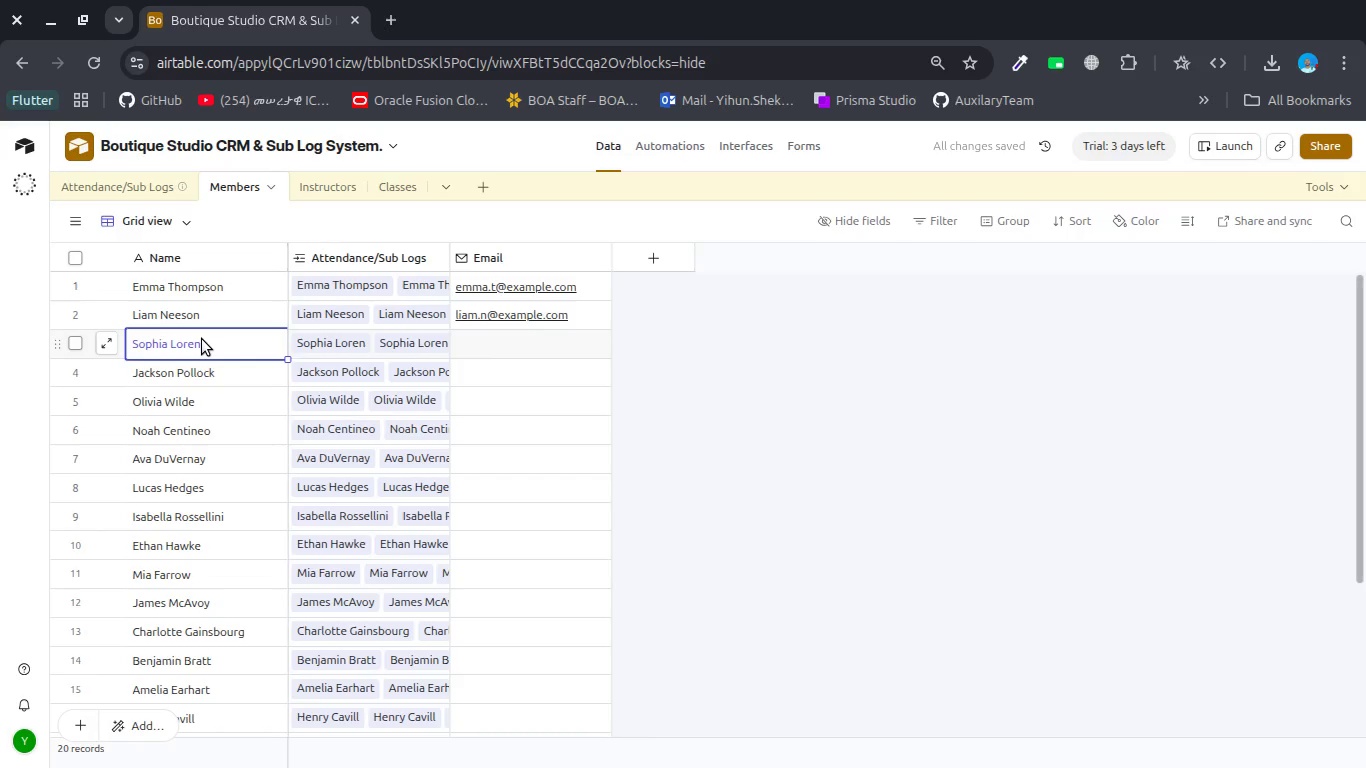 
key(Control+X)
 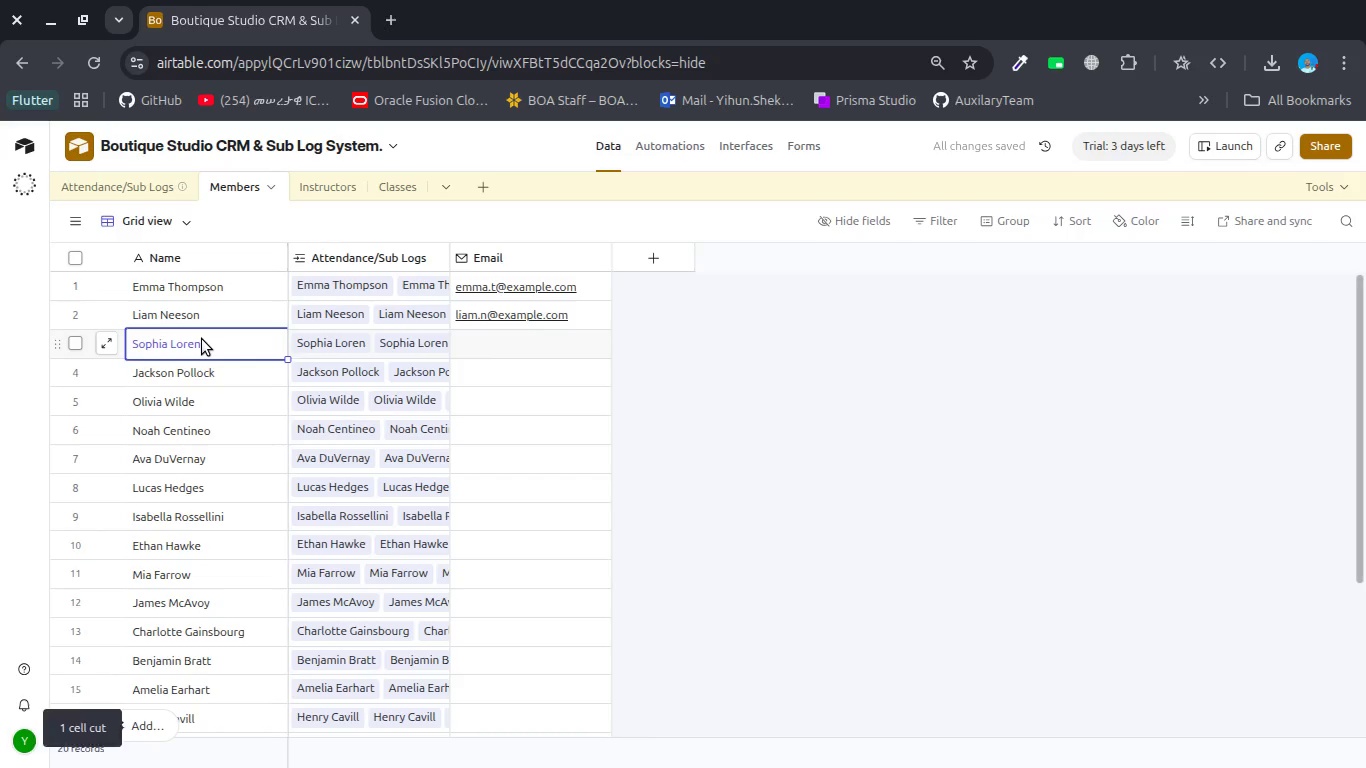 
key(Control+X)
 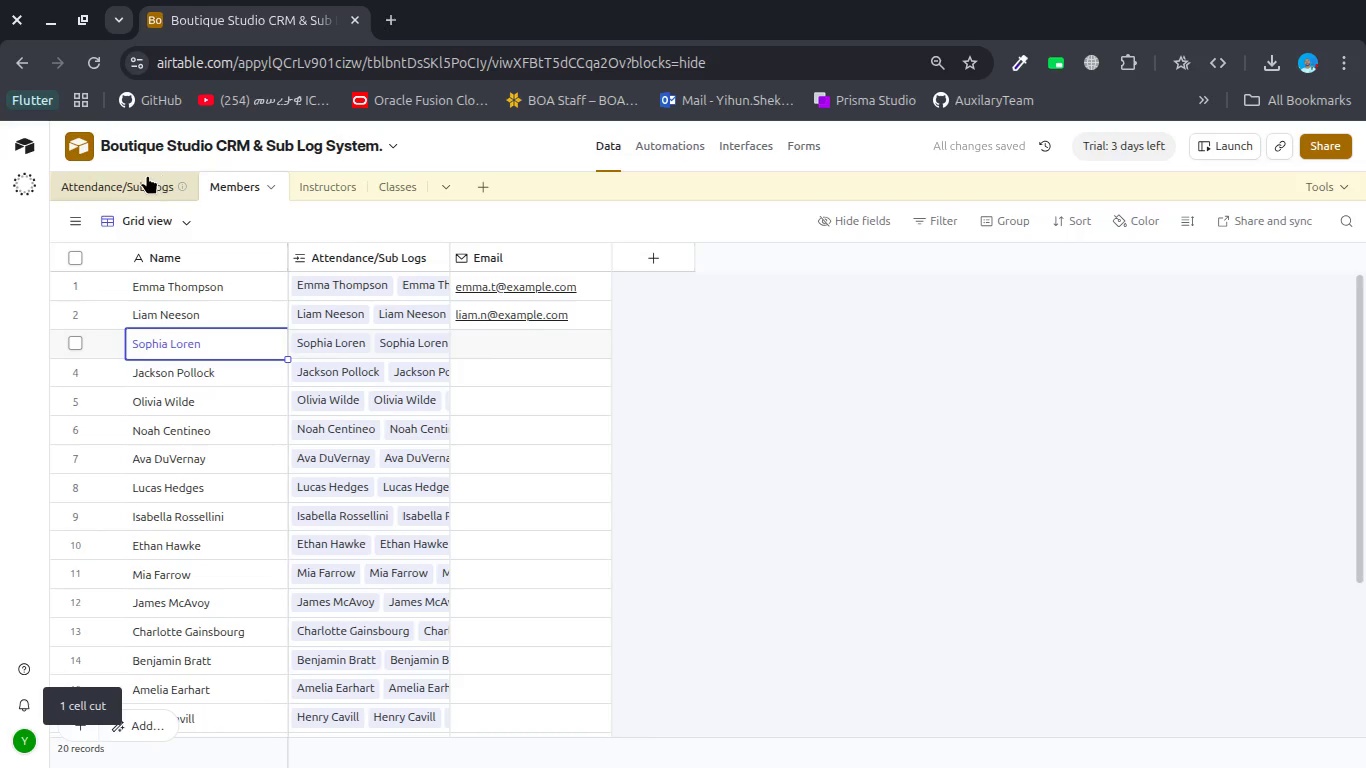 
left_click([121, 182])
 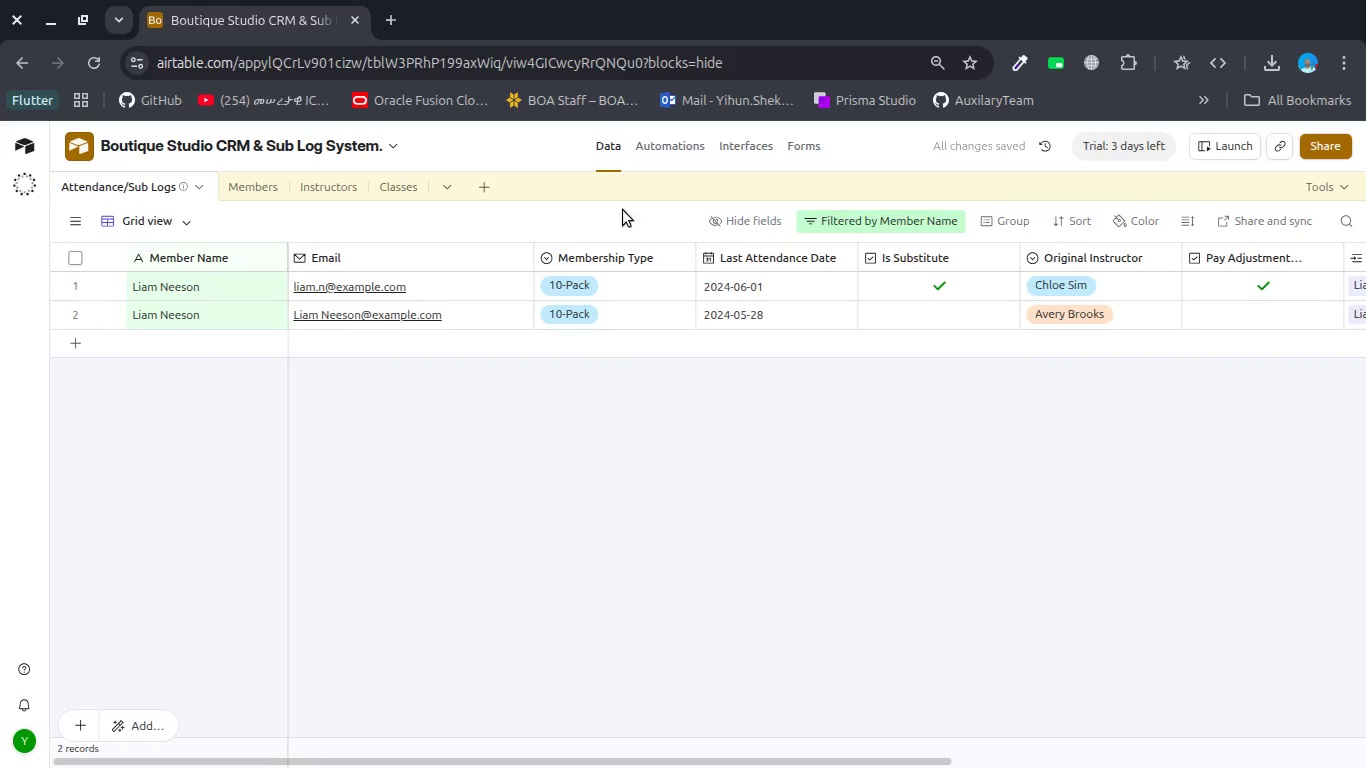 
left_click([848, 215])
 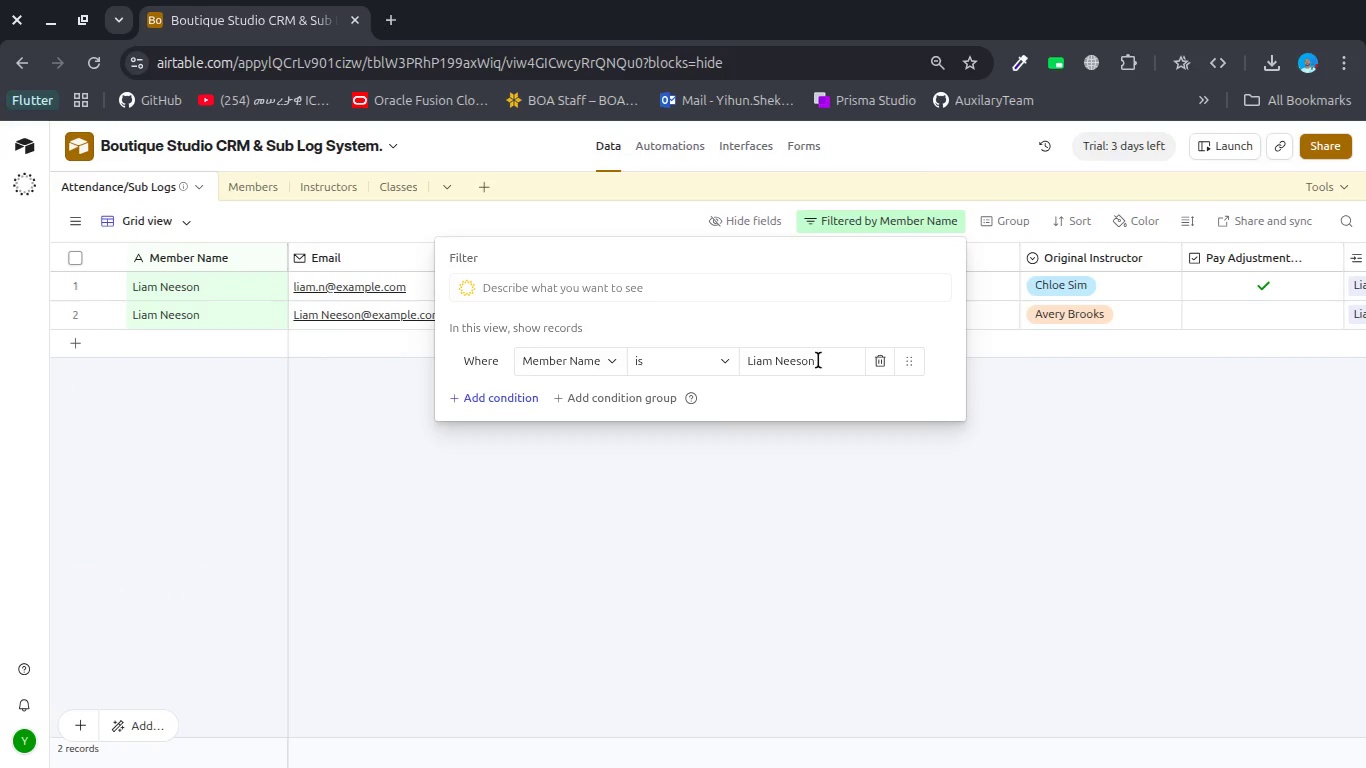 
double_click([818, 361])
 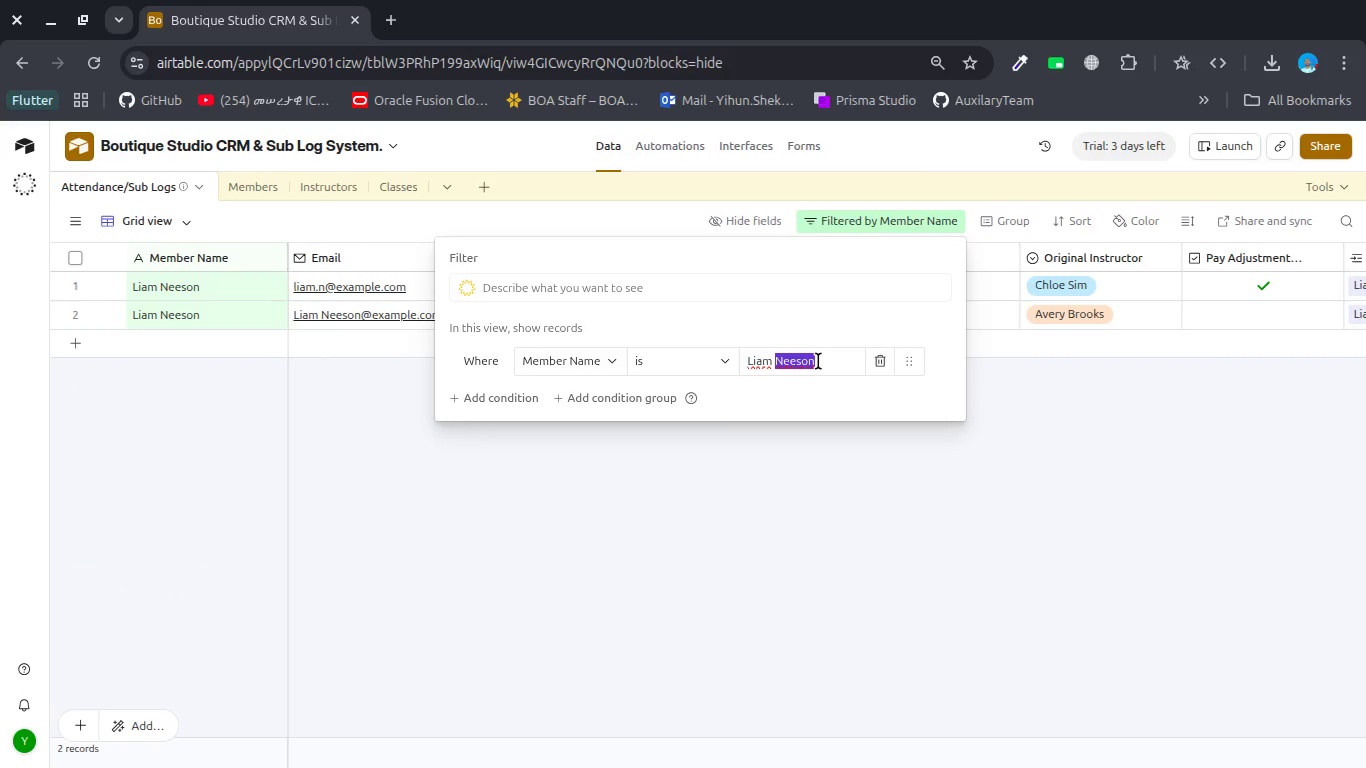 
key(Control+ControlLeft)
 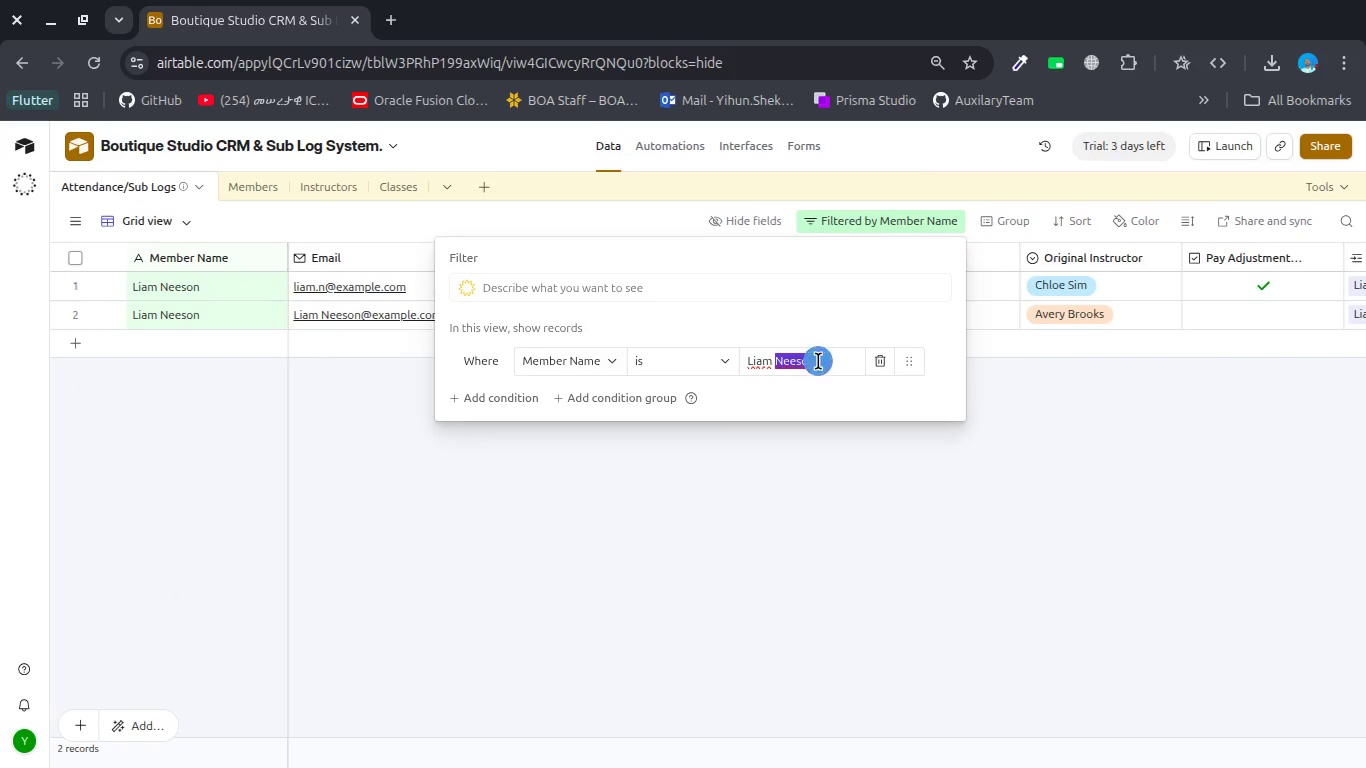 
double_click([818, 361])
 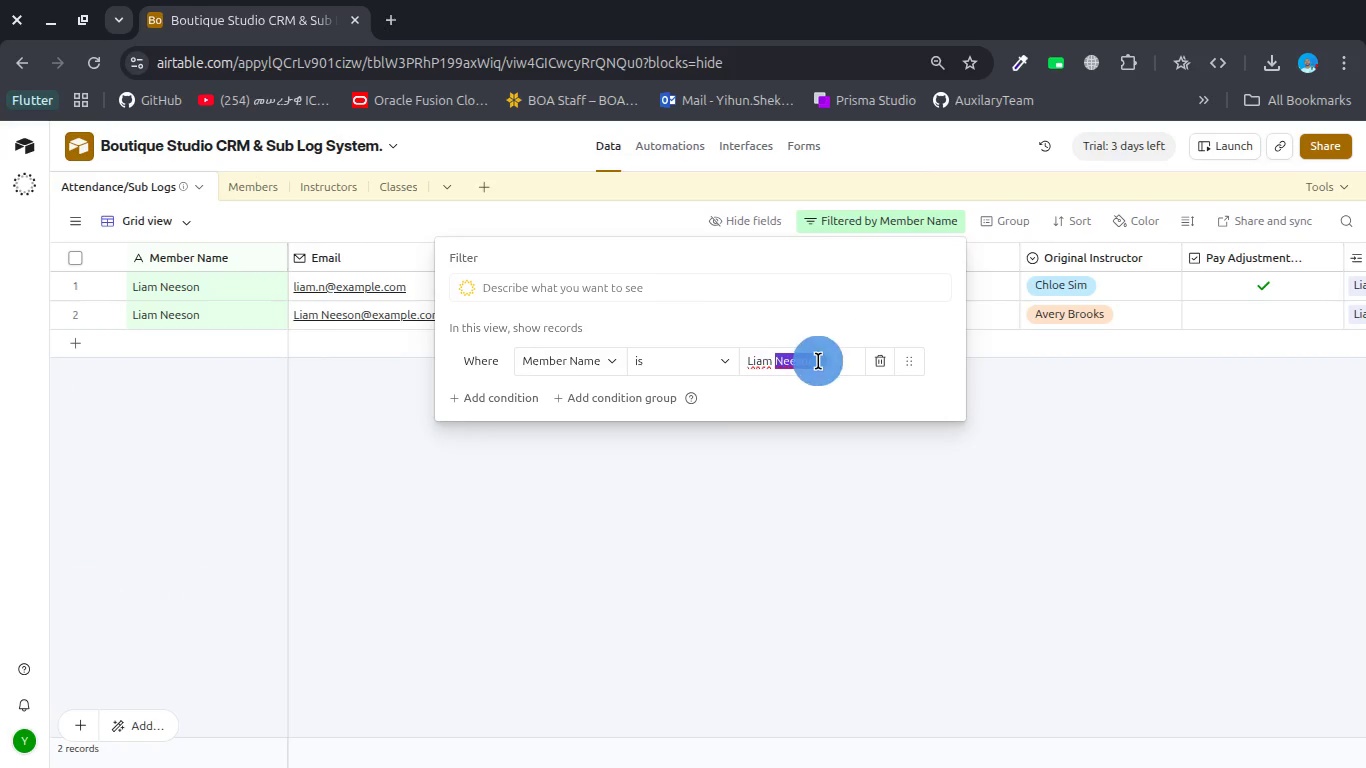 
triple_click([818, 361])
 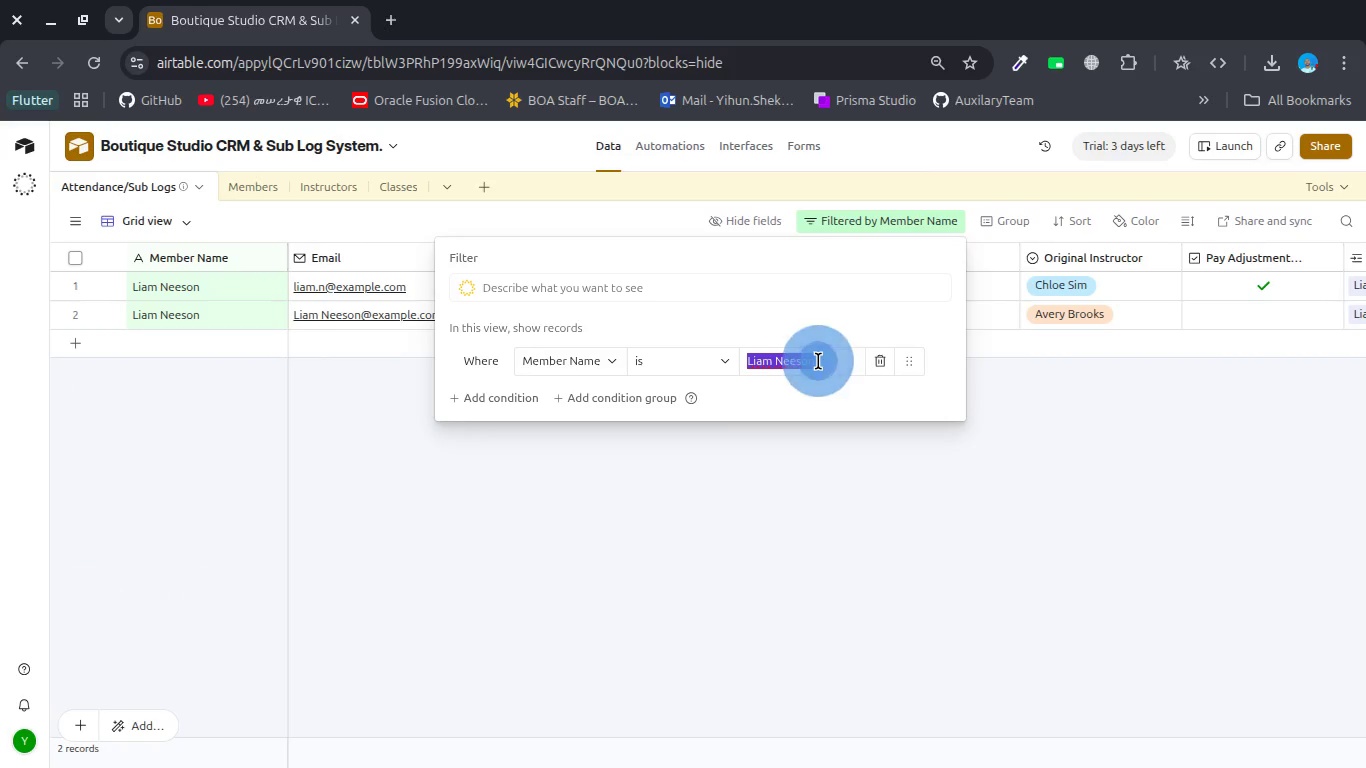 
triple_click([818, 361])
 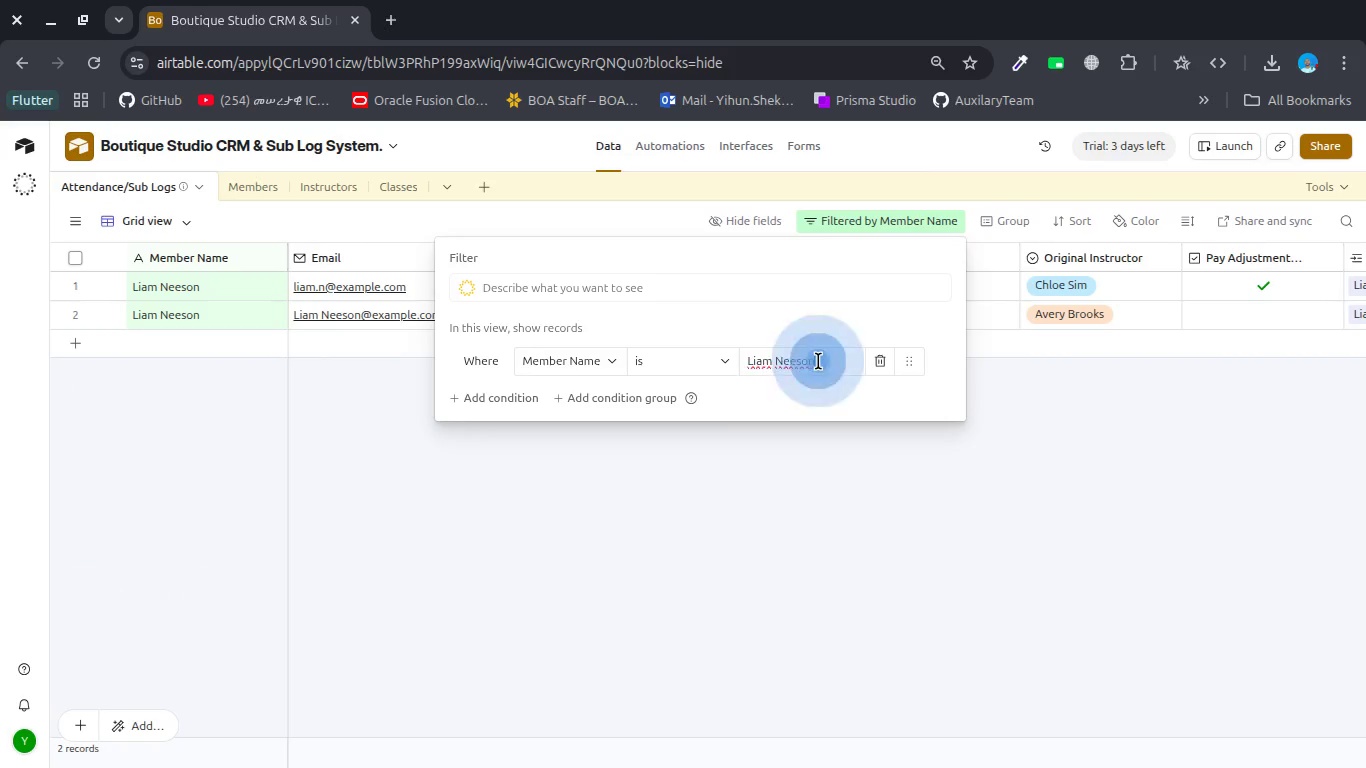 
key(Control+V)
 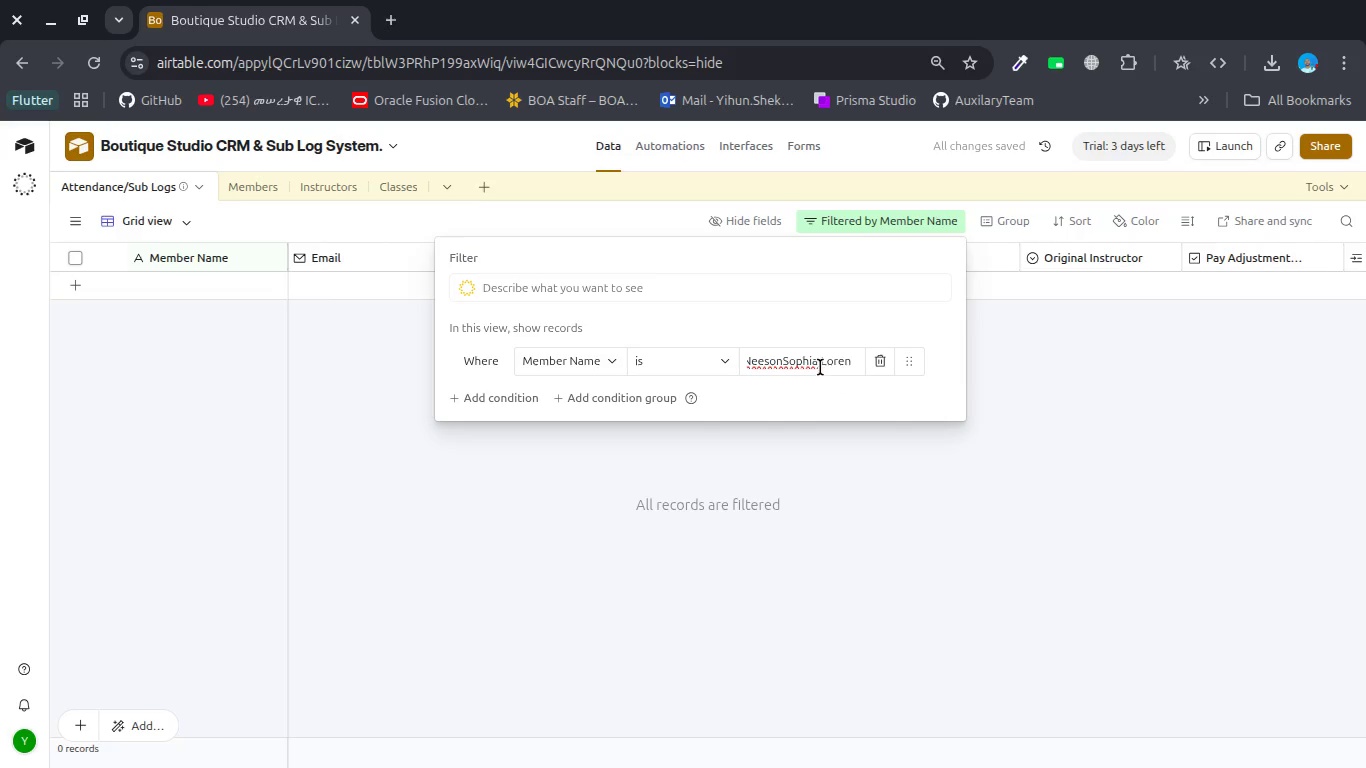 
scroll: coordinate [780, 363], scroll_direction: up, amount: 3.0
 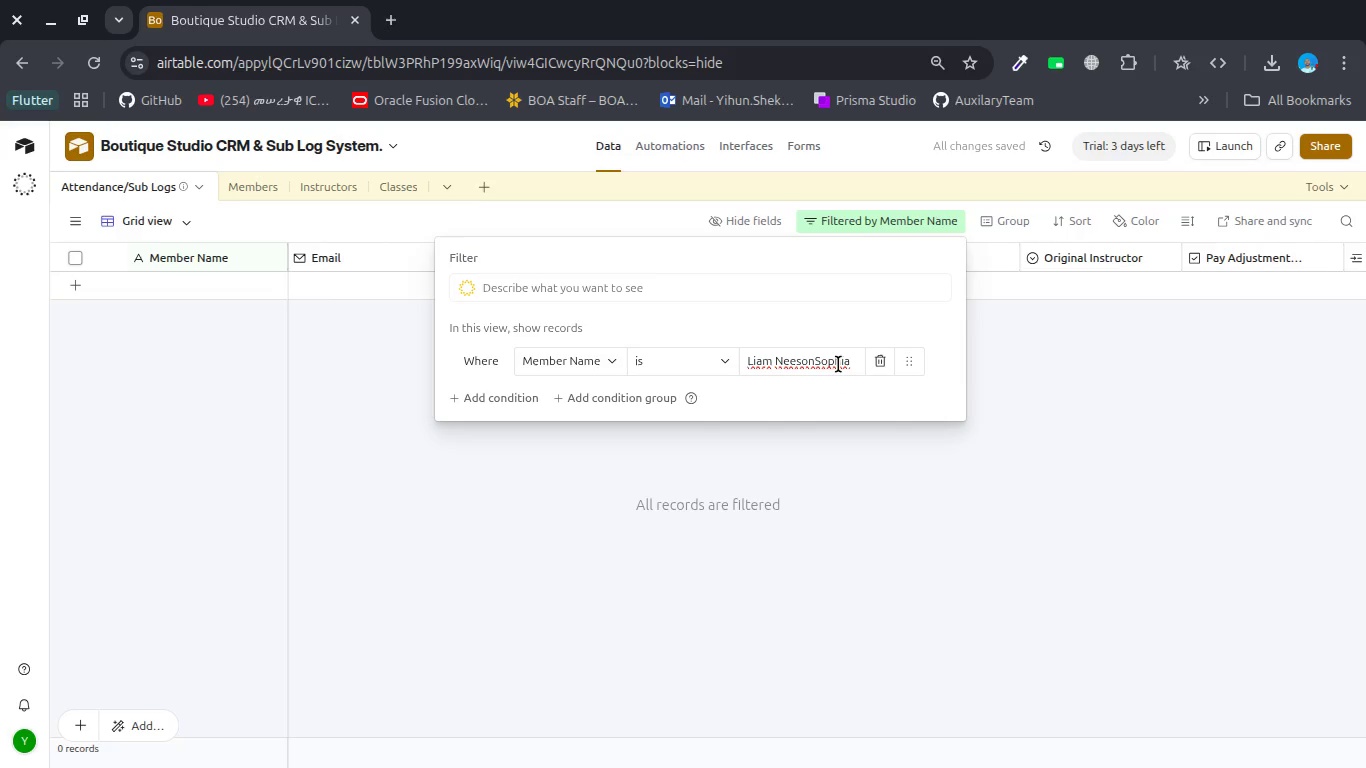 
left_click([808, 366])
 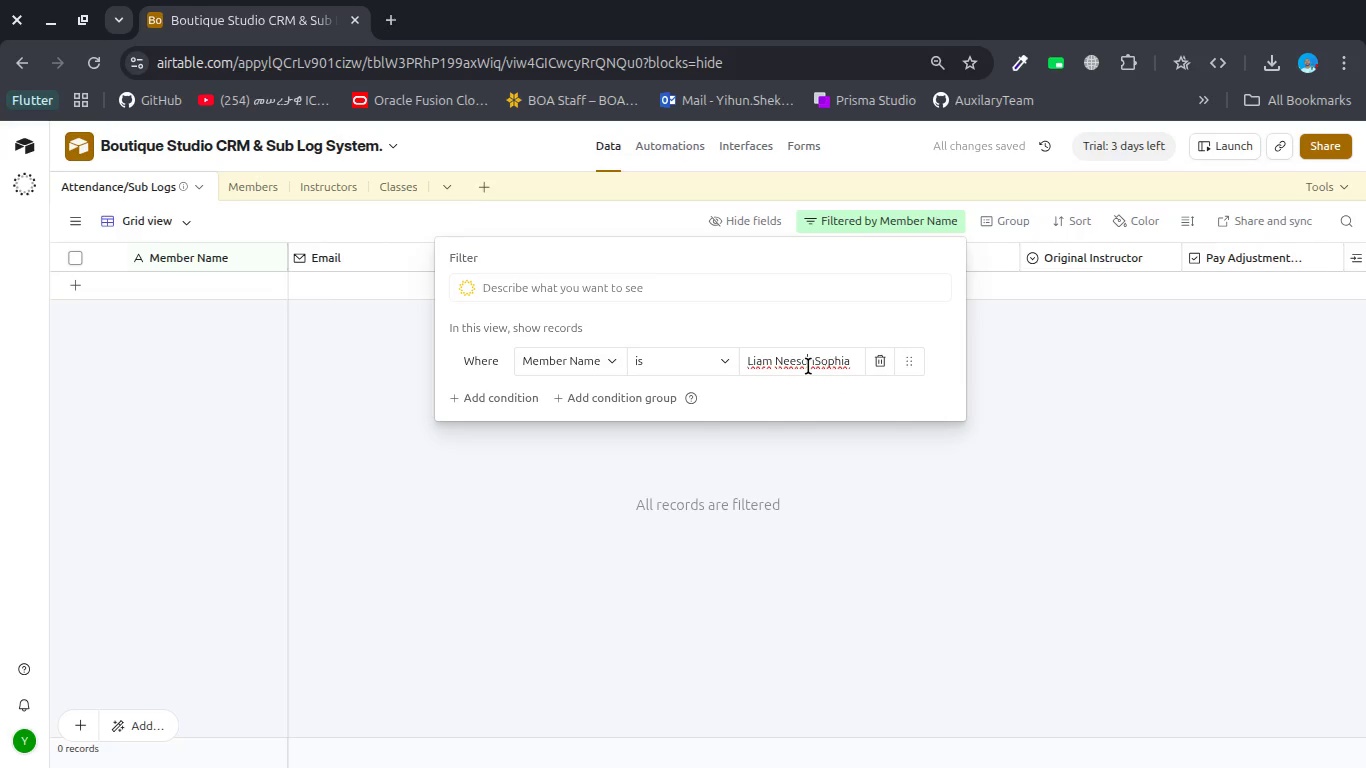 
key(Control+A)
 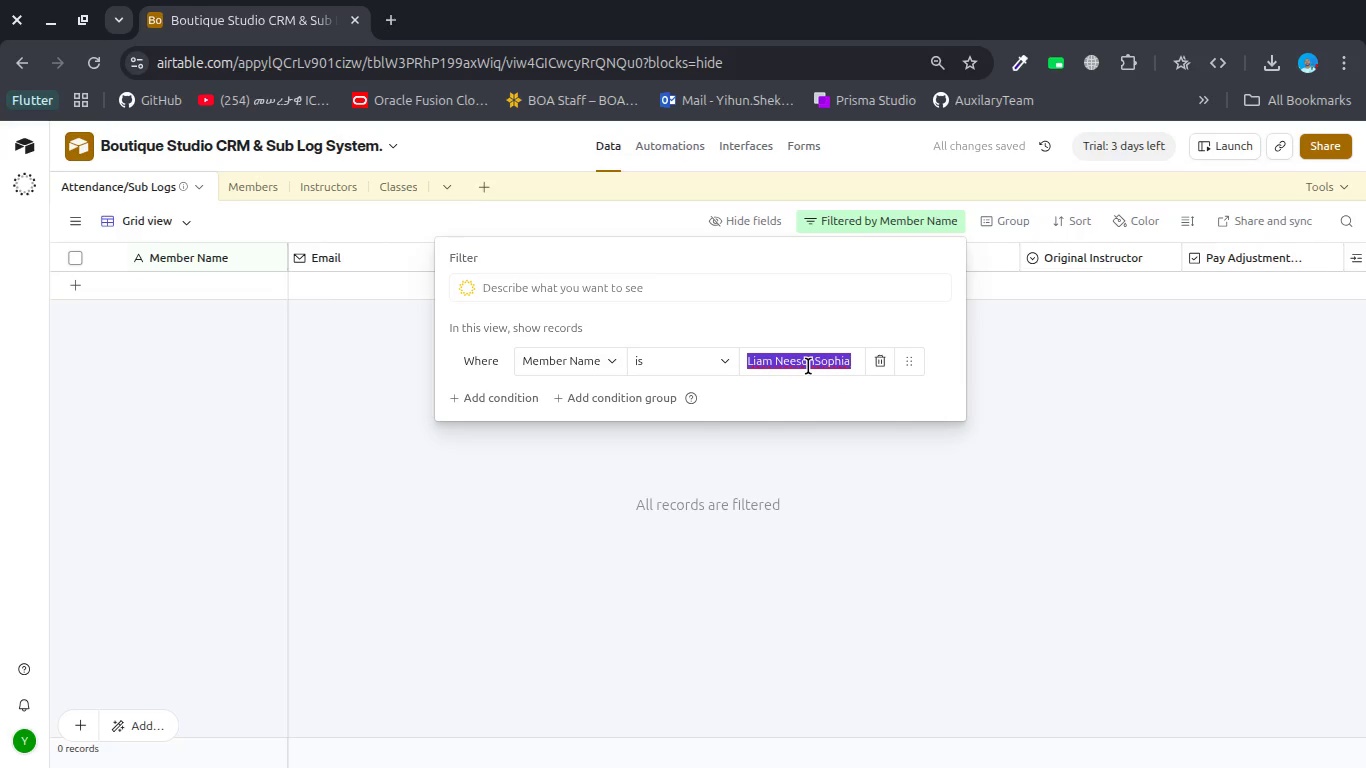 
key(Control+V)
 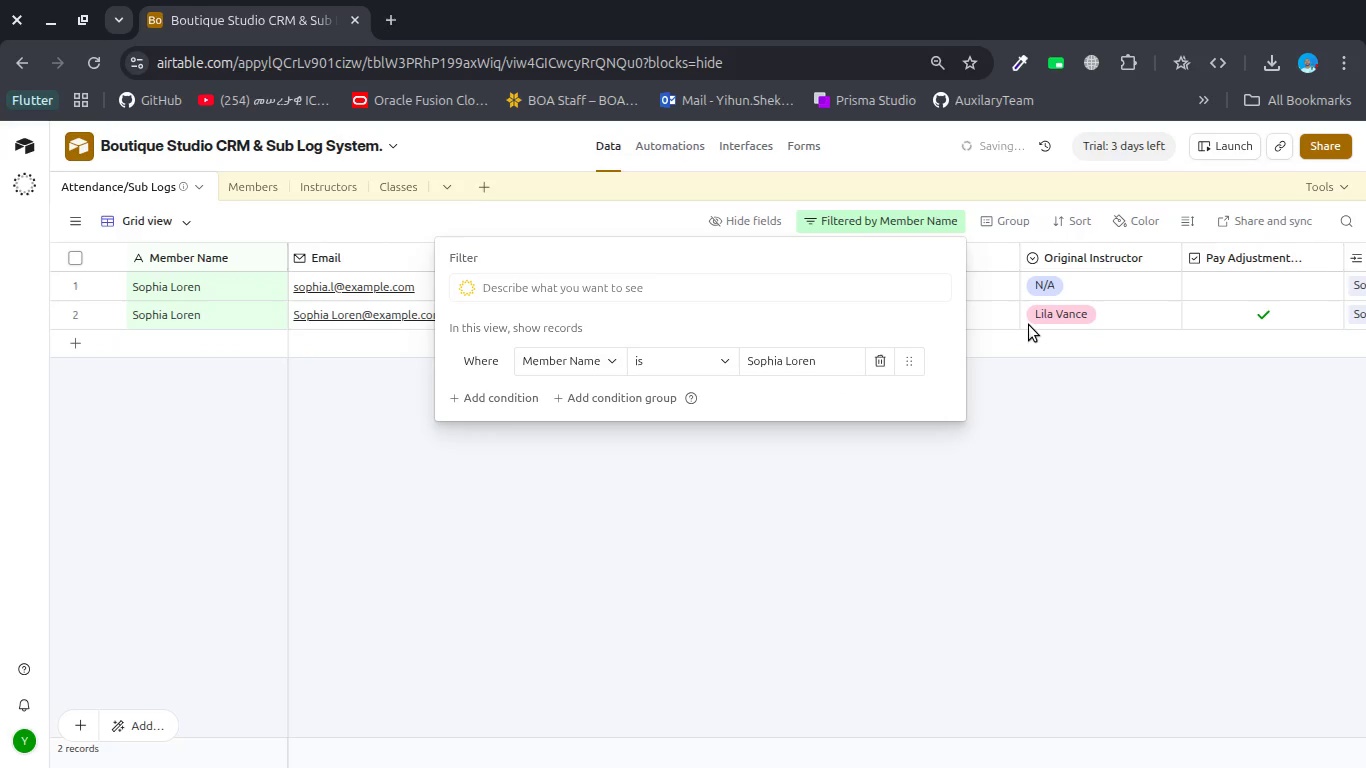 
left_click([1041, 391])
 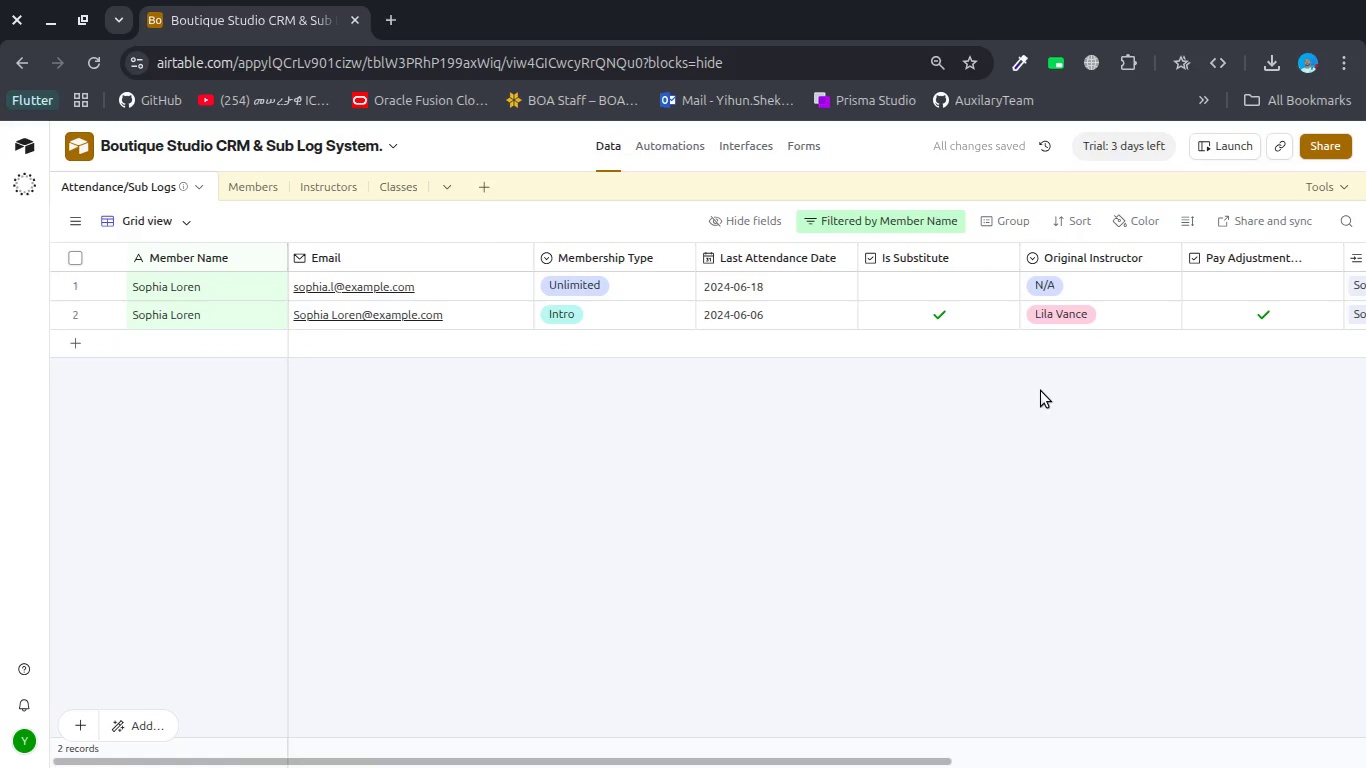 
scroll: coordinate [1041, 391], scroll_direction: down, amount: 6.0
 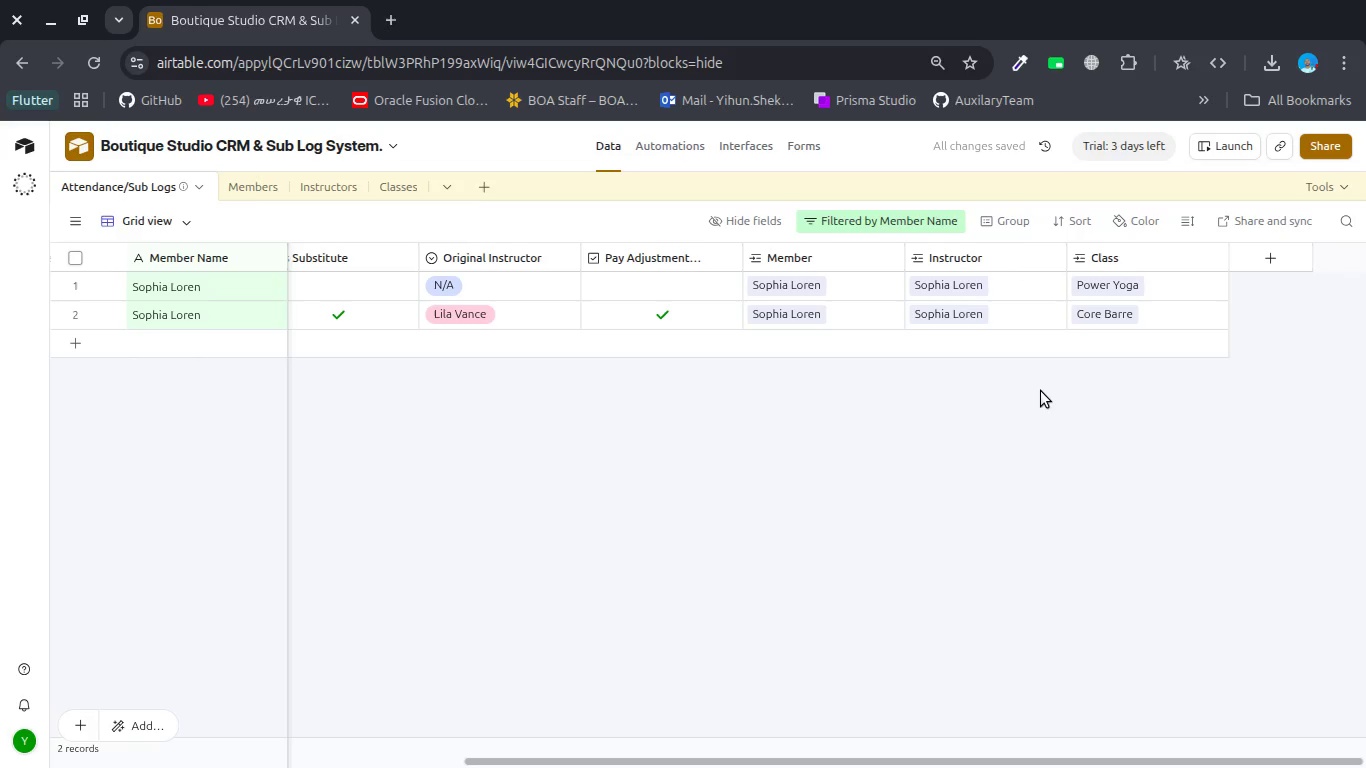 
scroll: coordinate [1041, 391], scroll_direction: up, amount: 1.0
 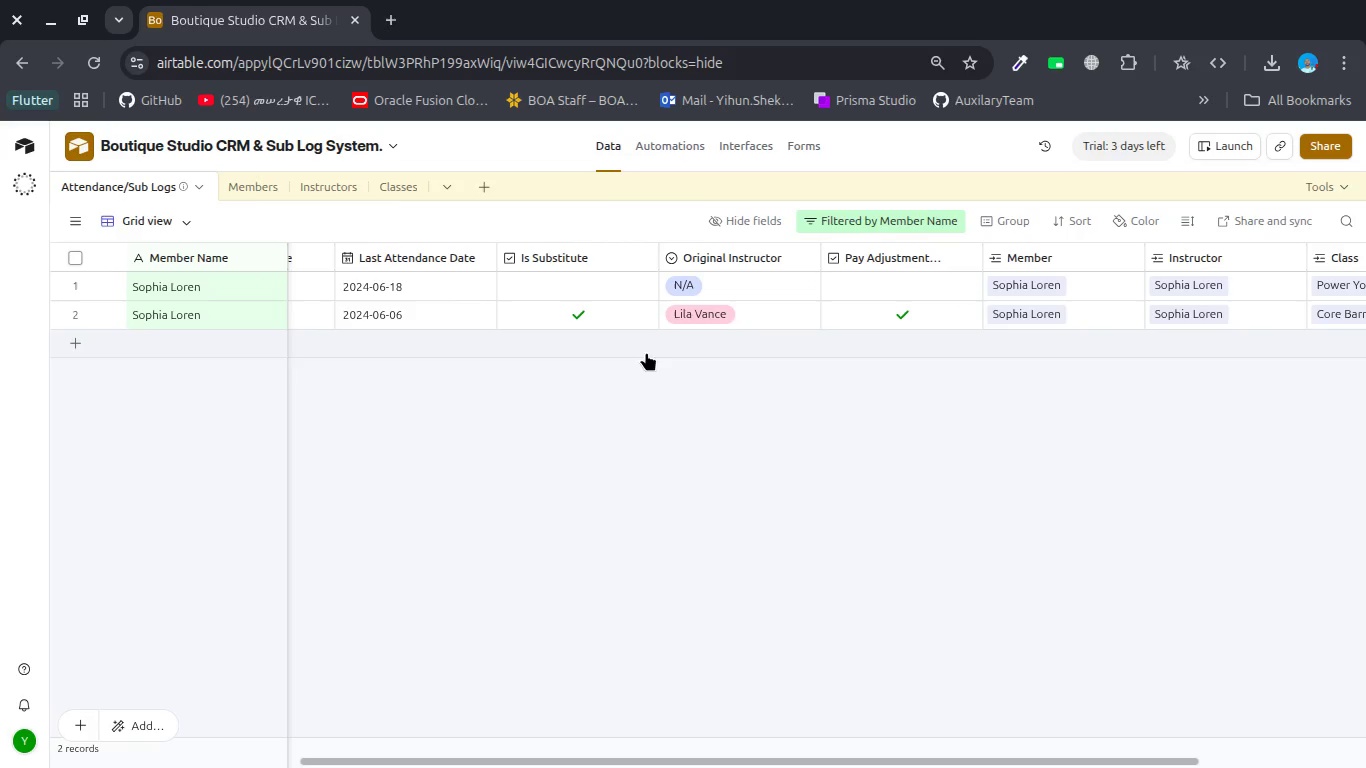 
left_click([852, 219])
 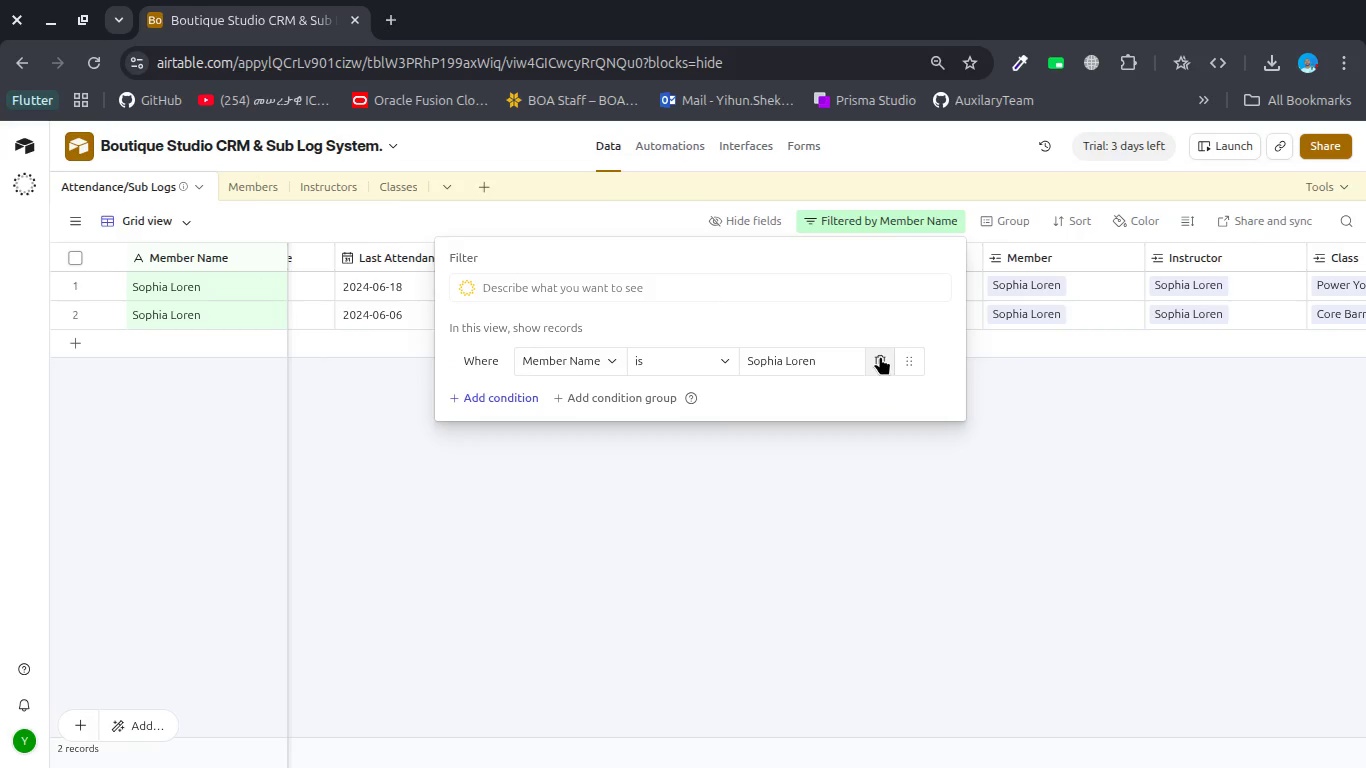 
left_click([880, 356])
 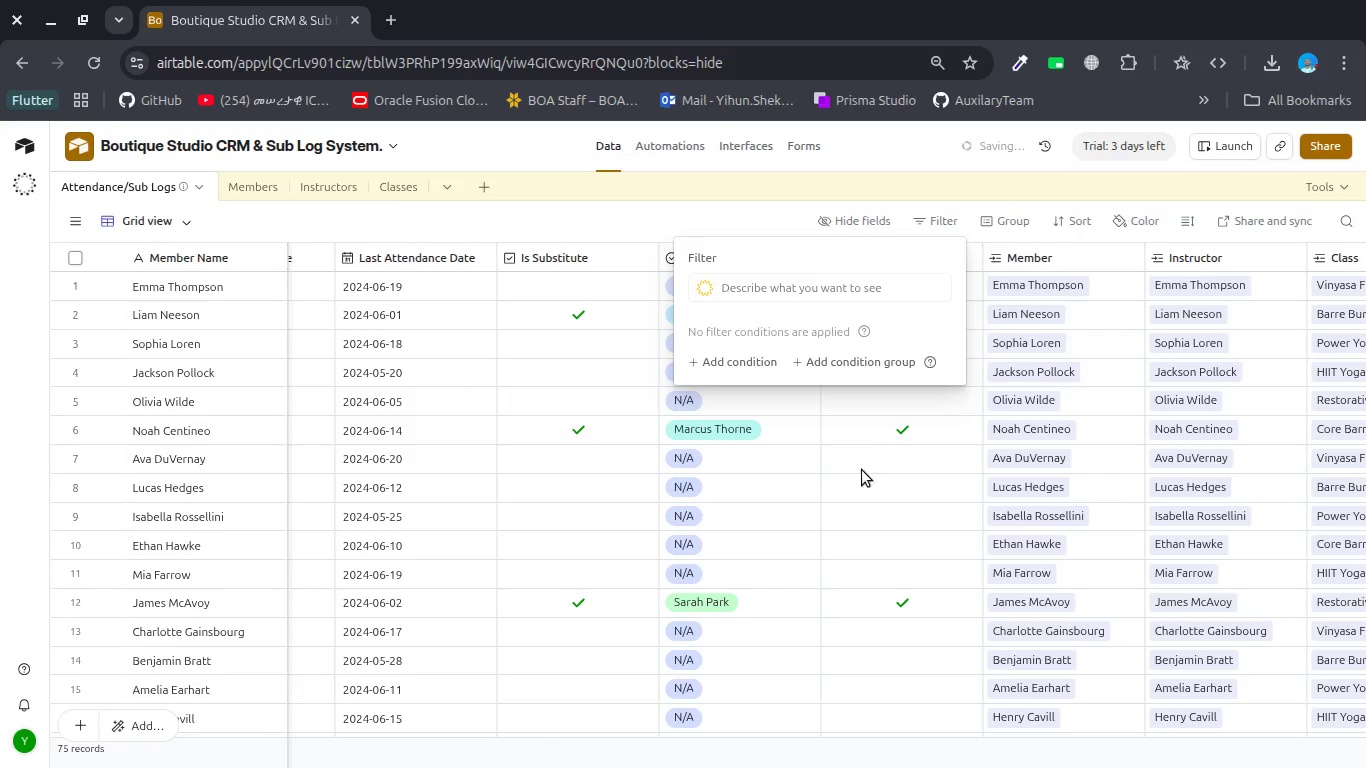 
left_click([862, 512])
 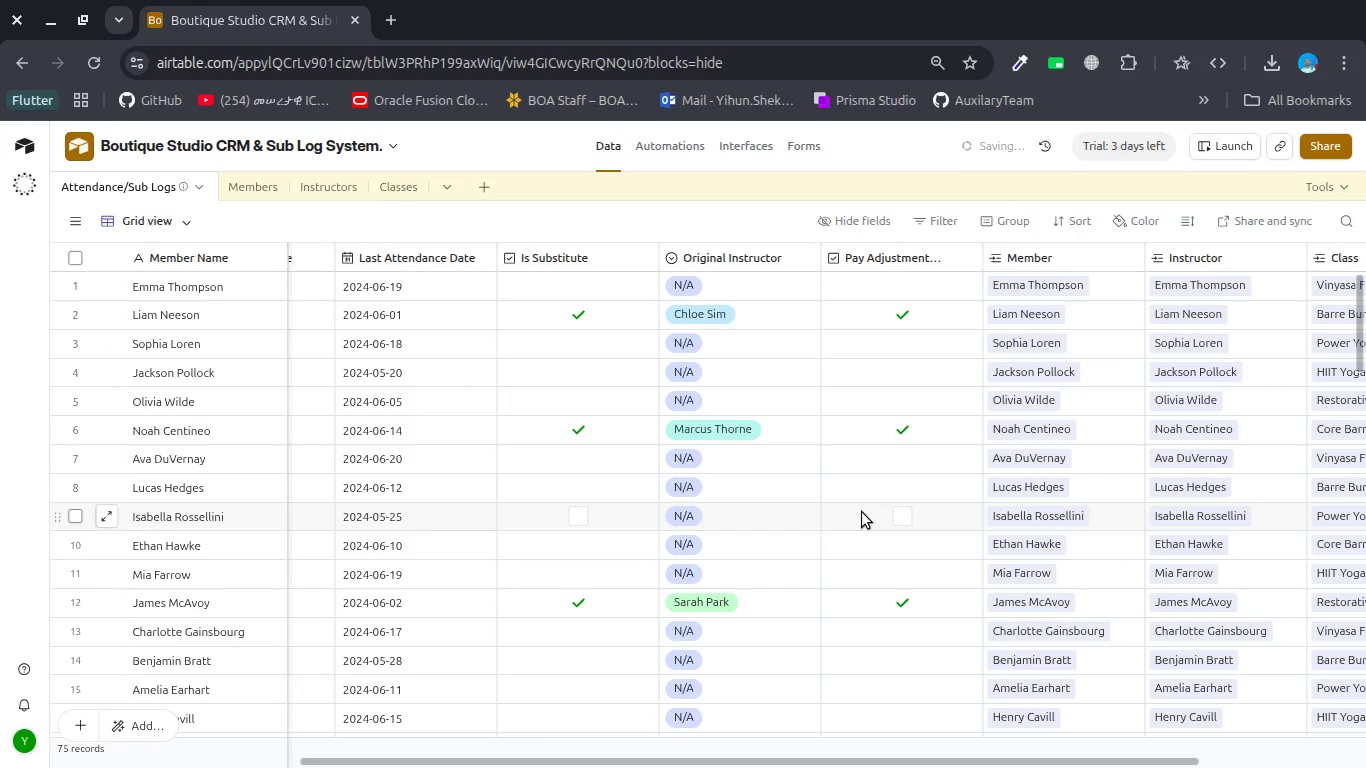 
key(Control+Z)
 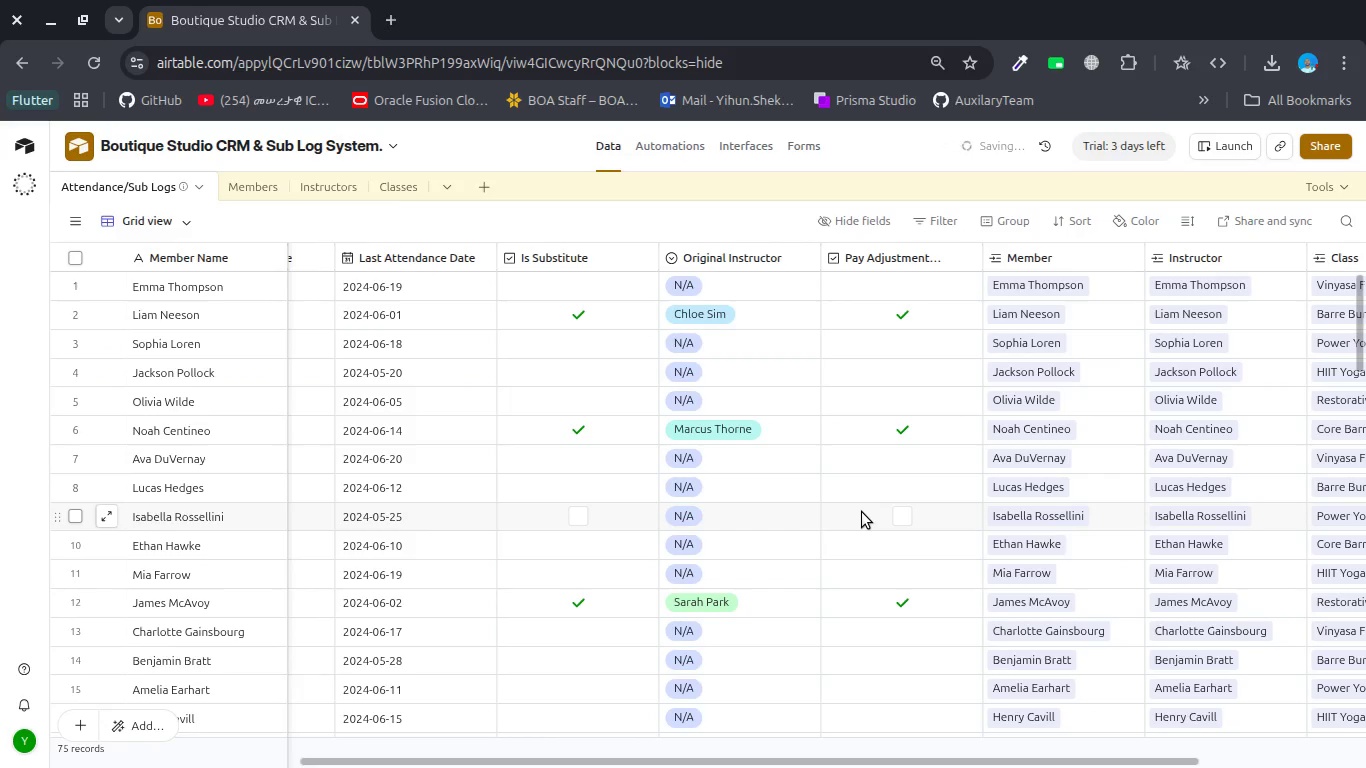 
key(Control+Z)
 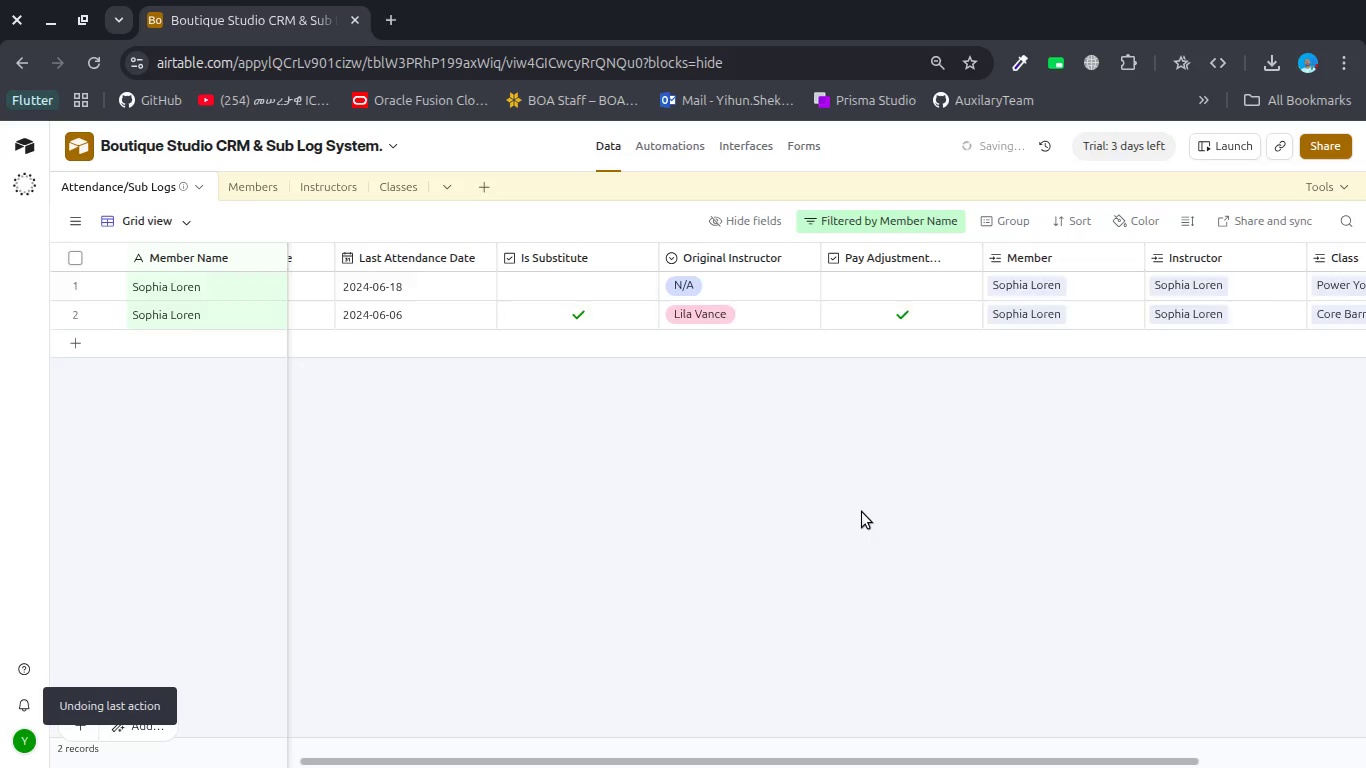 
key(Control+Z)
 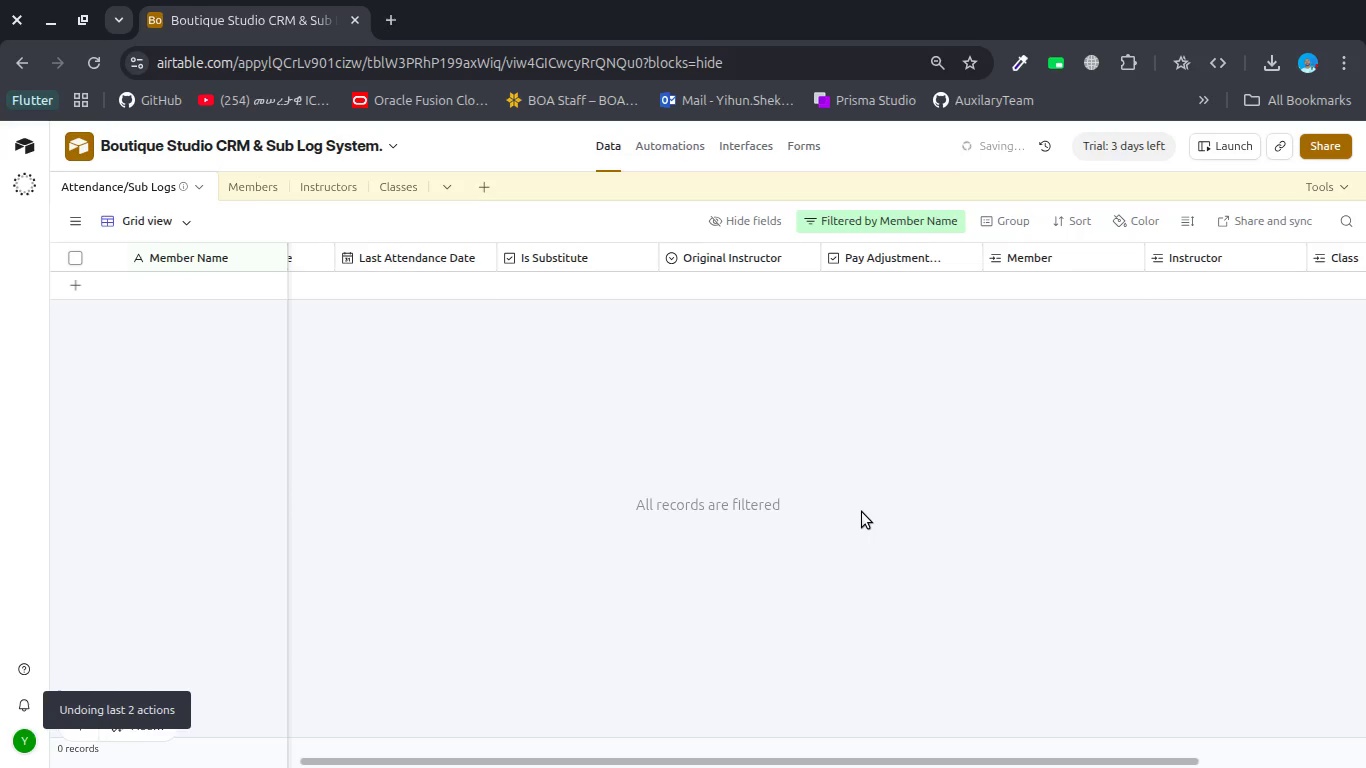 
key(Control+Z)
 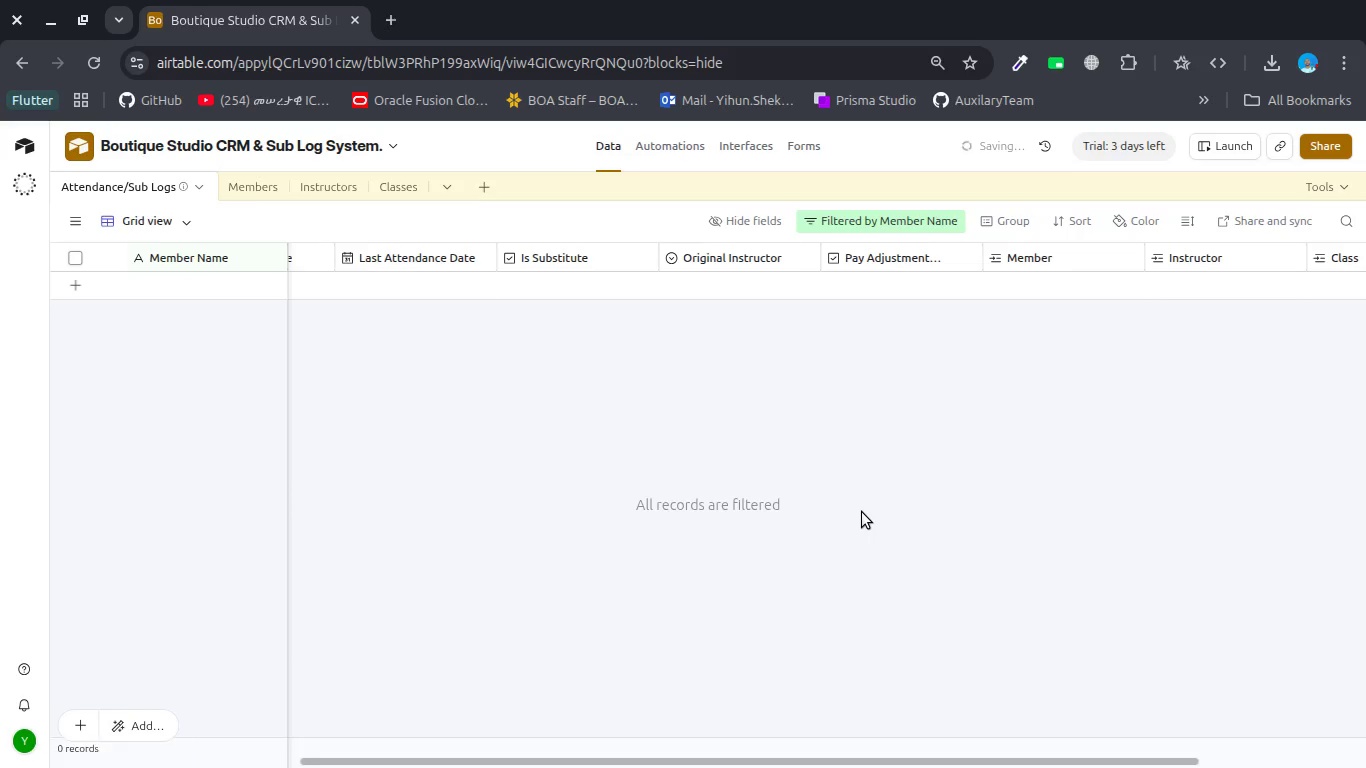 
key(Control+Z)
 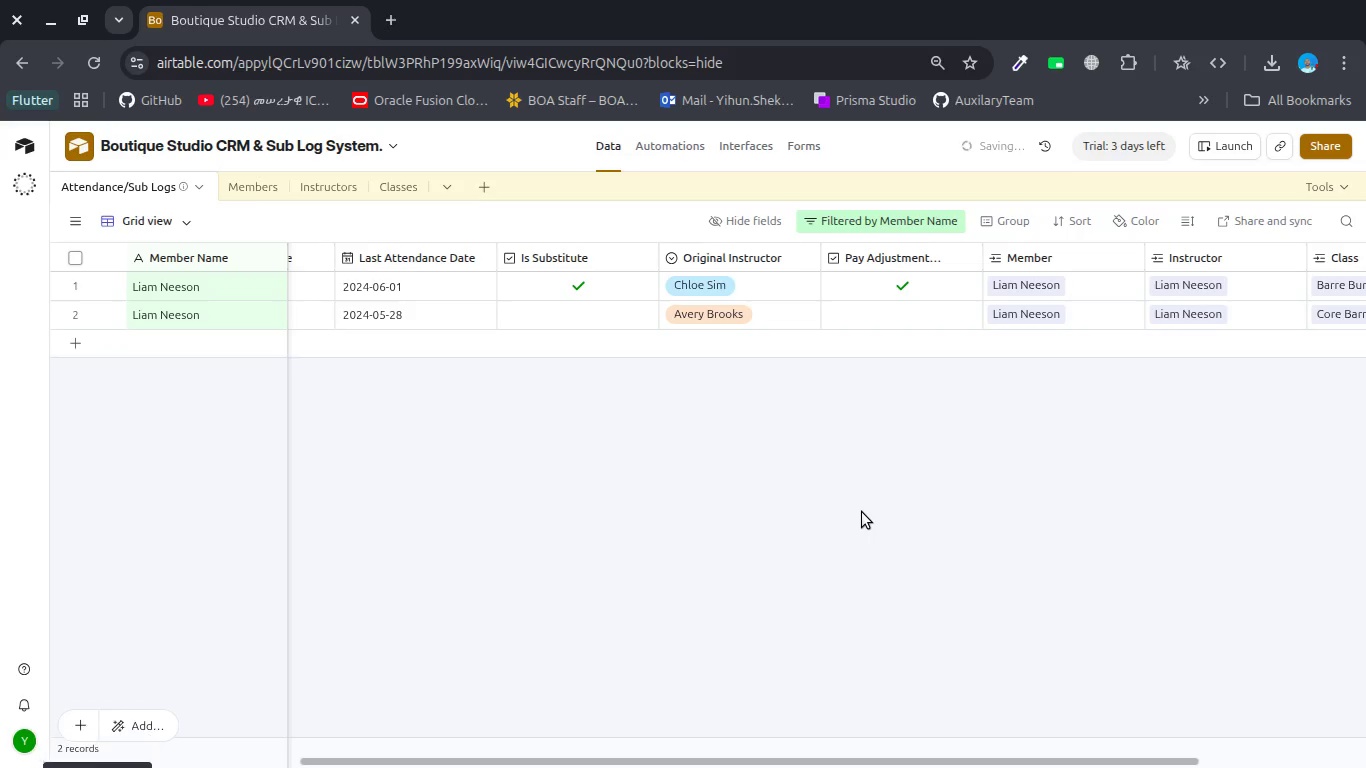 
key(Control+Z)
 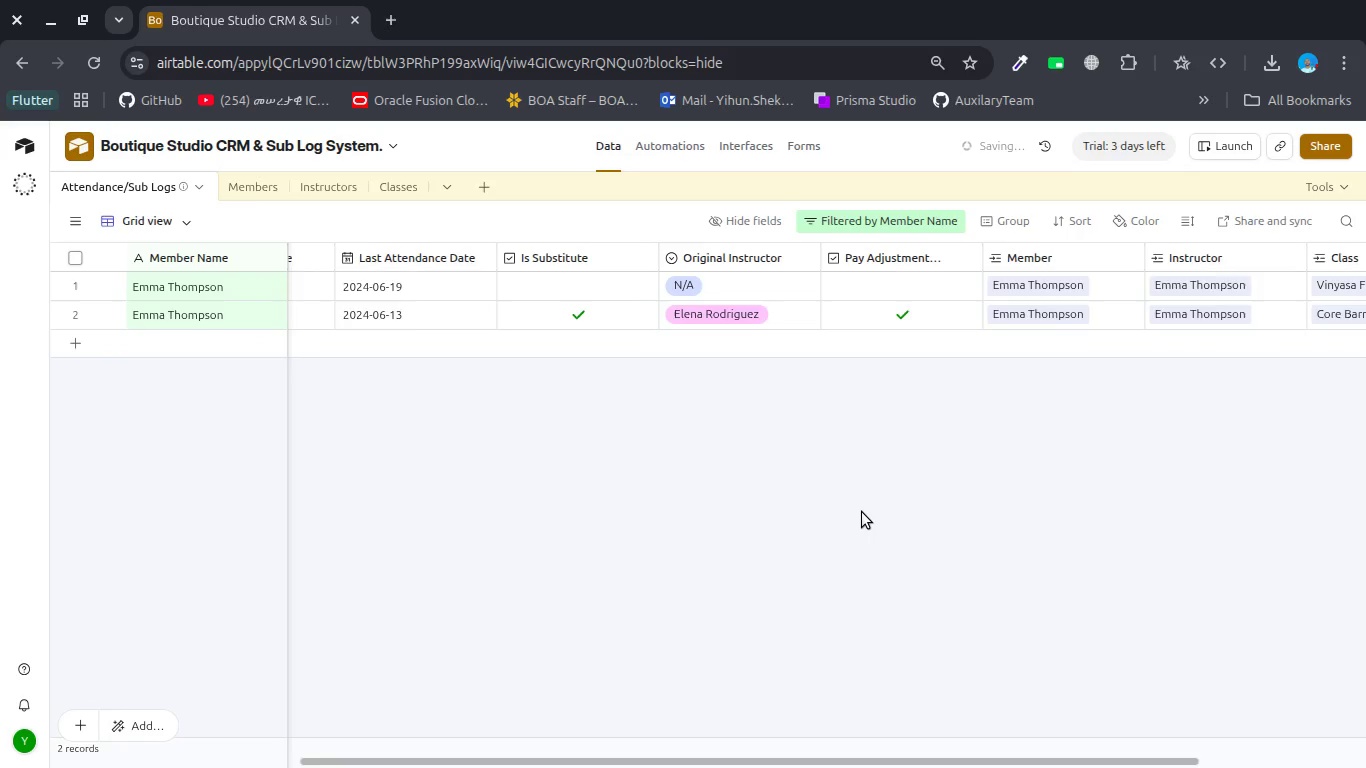 
key(Control+Z)
 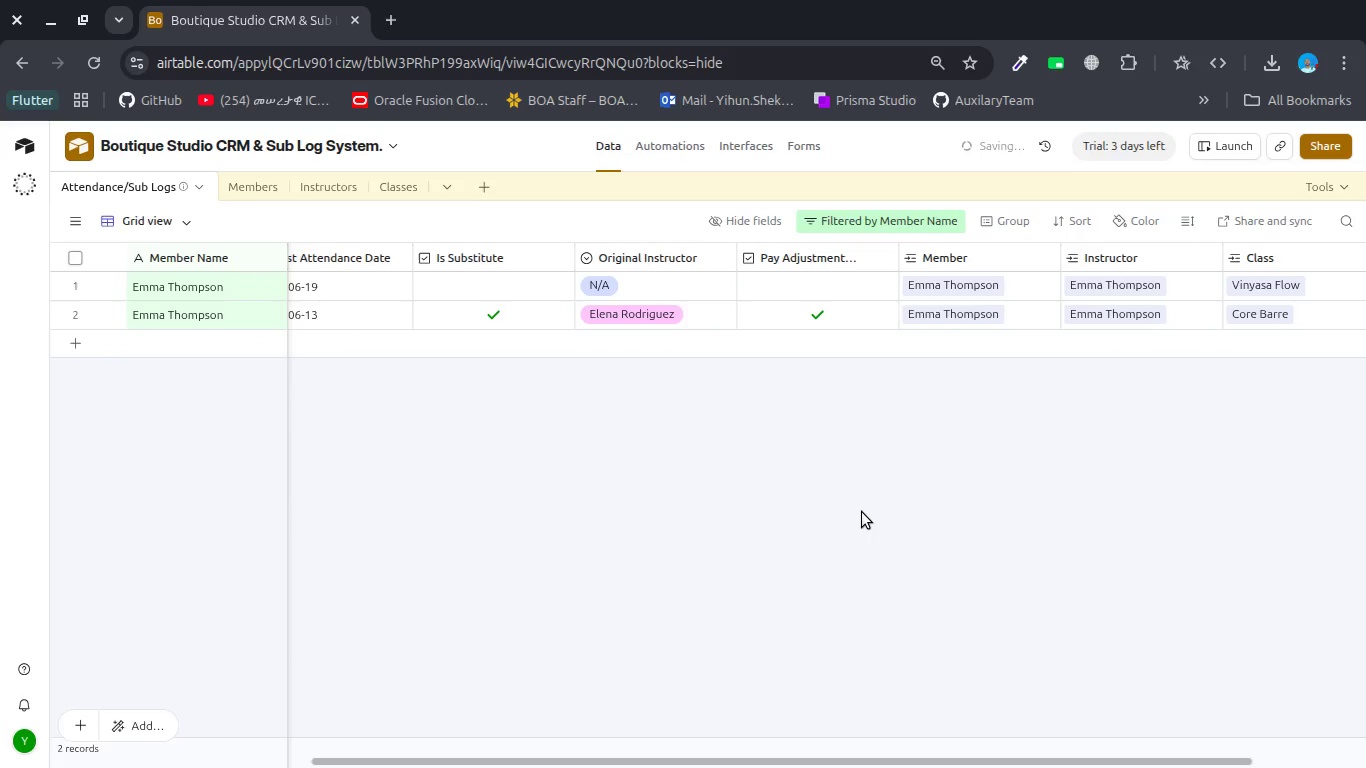 
key(Control+Z)
 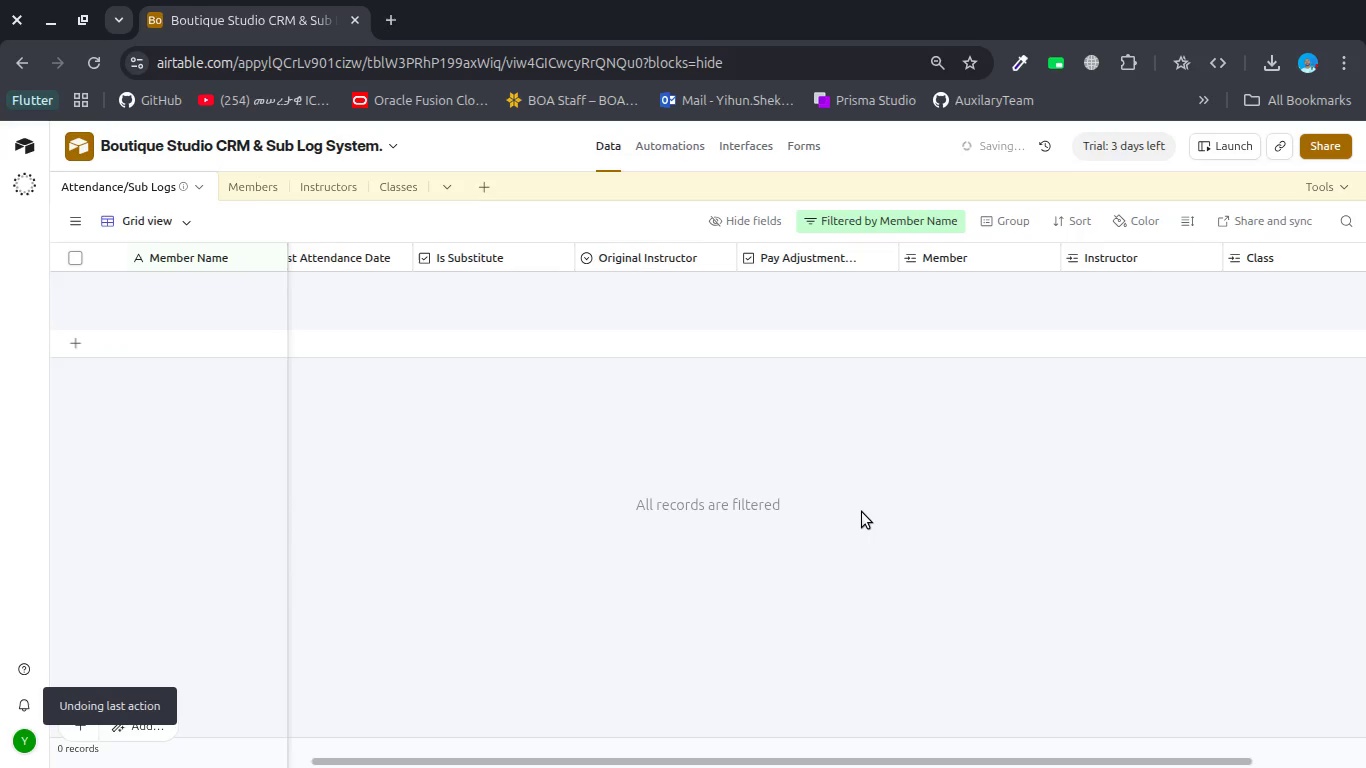 
key(Control+Z)
 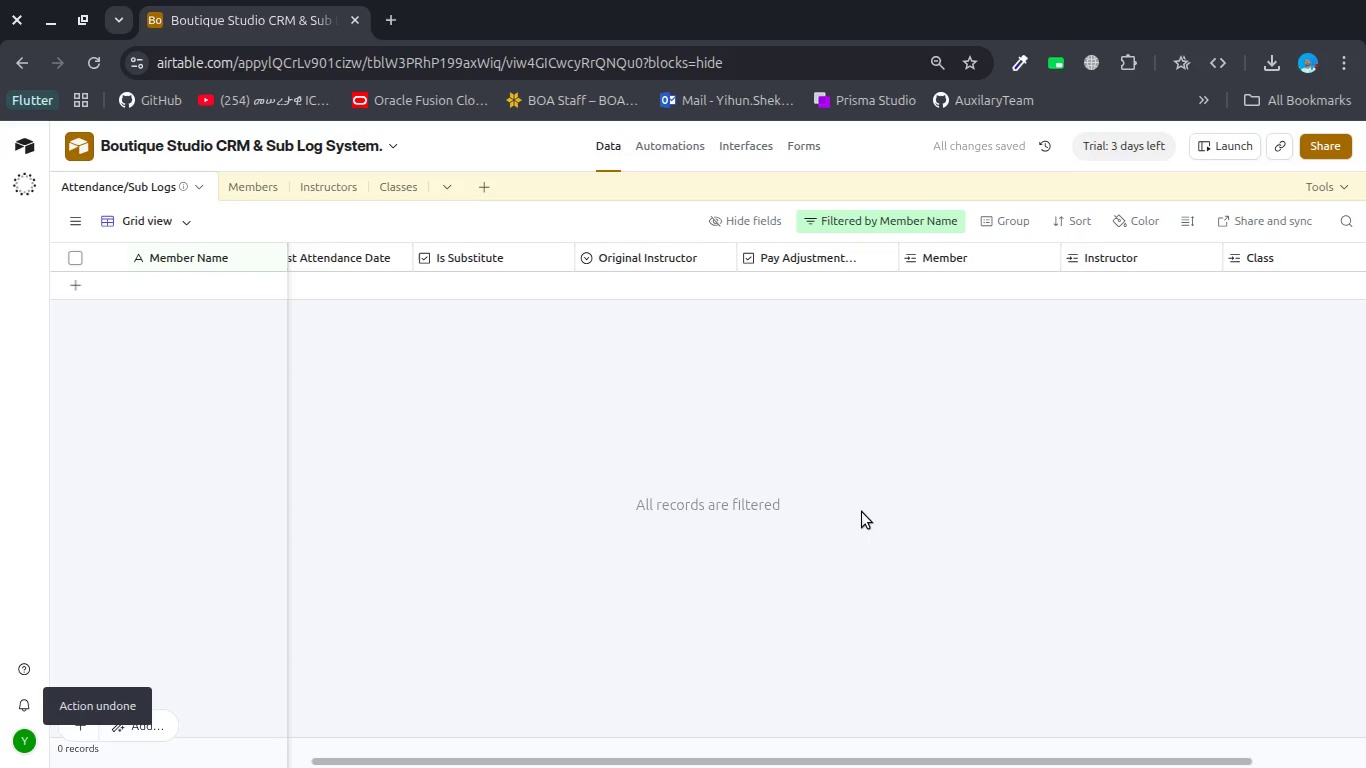 
key(Control+Z)
 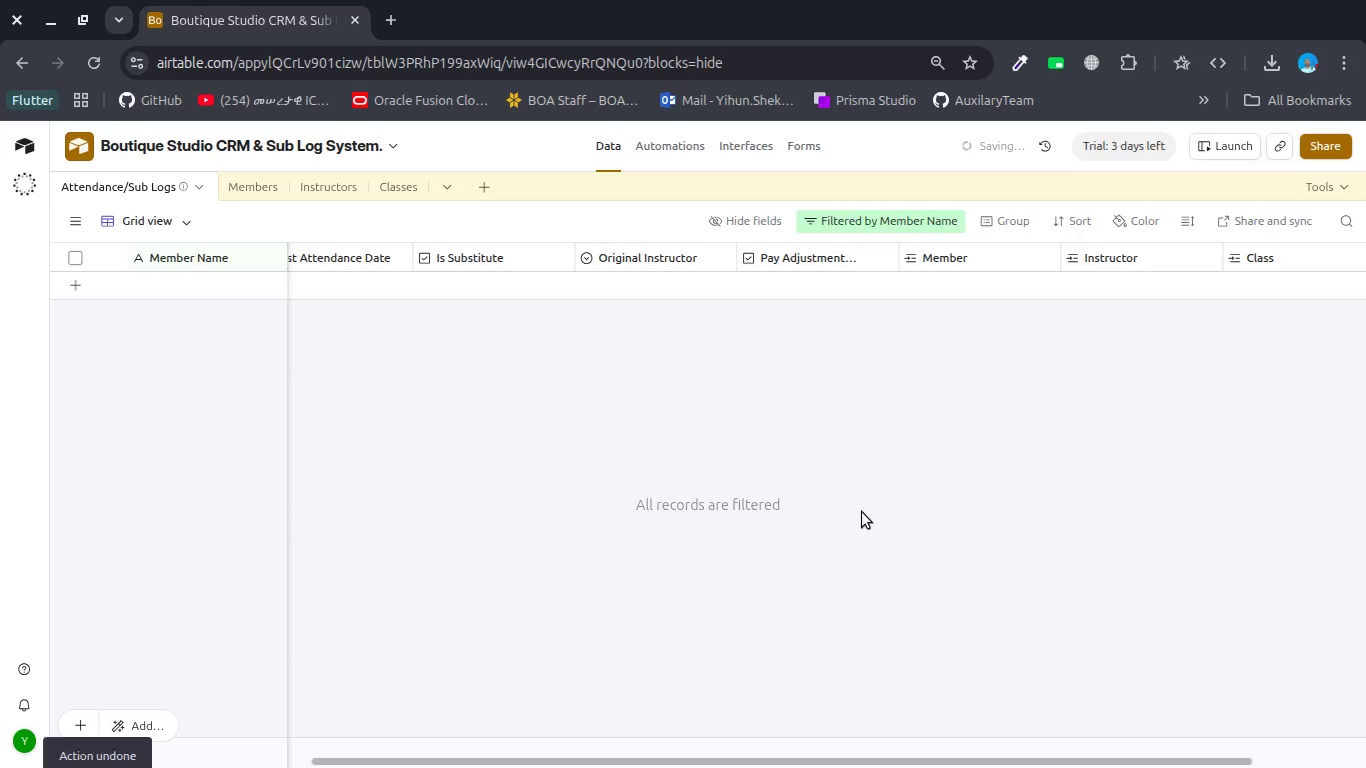 
key(Control+Z)
 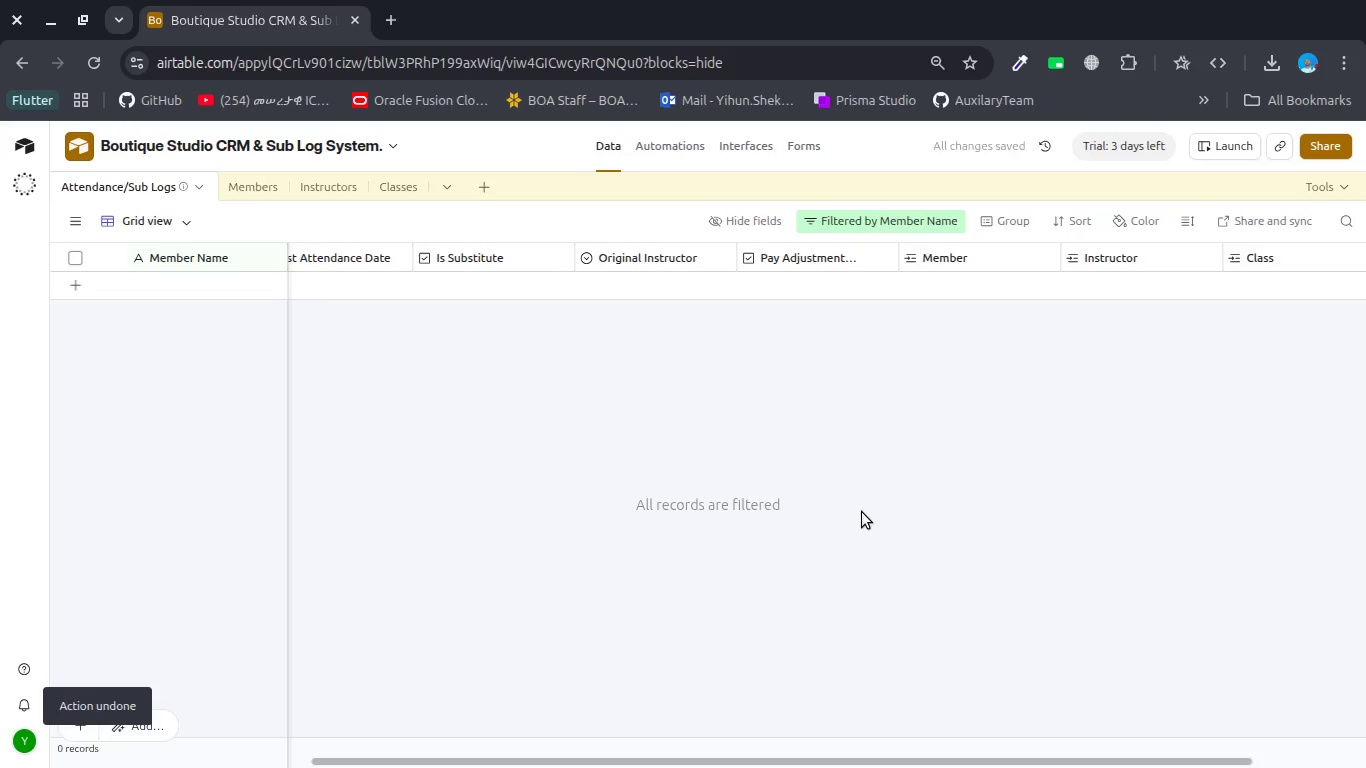 
key(Control+Z)
 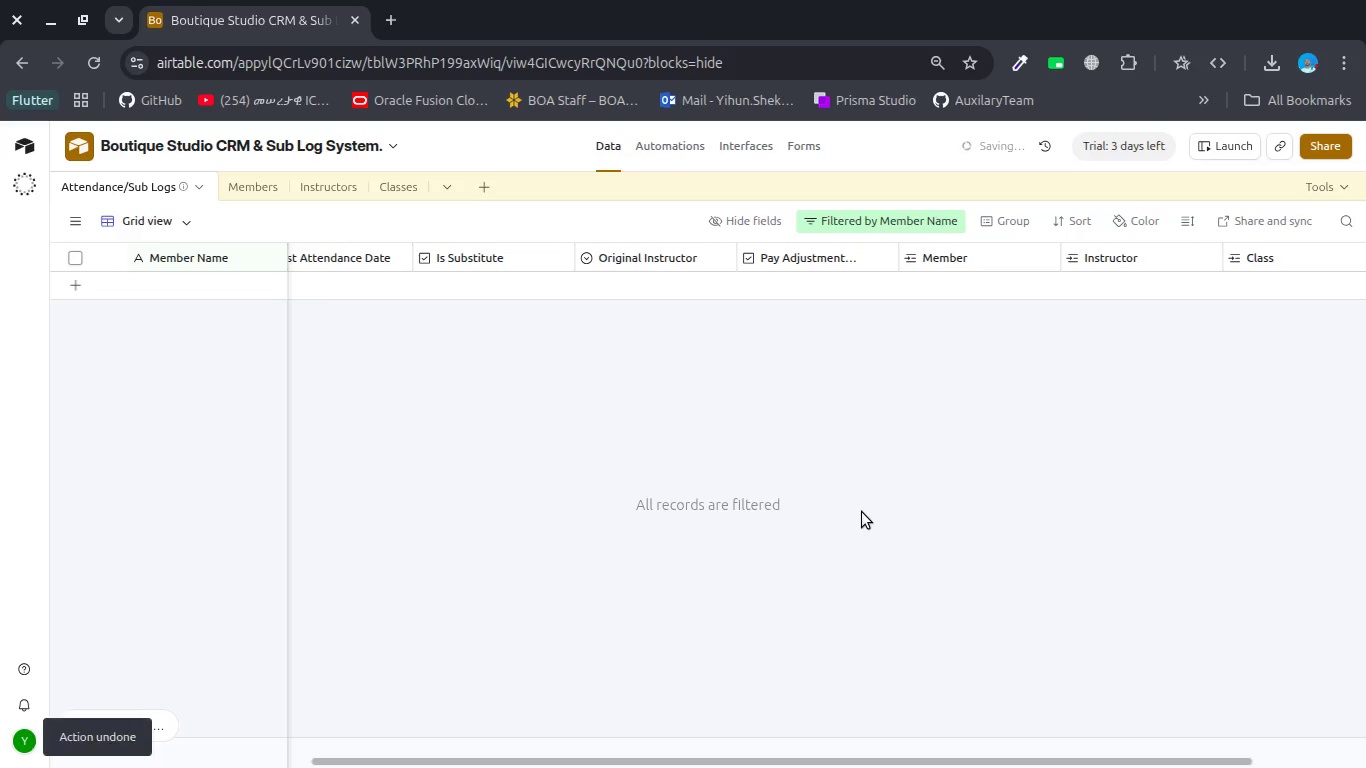 
key(Control+Z)
 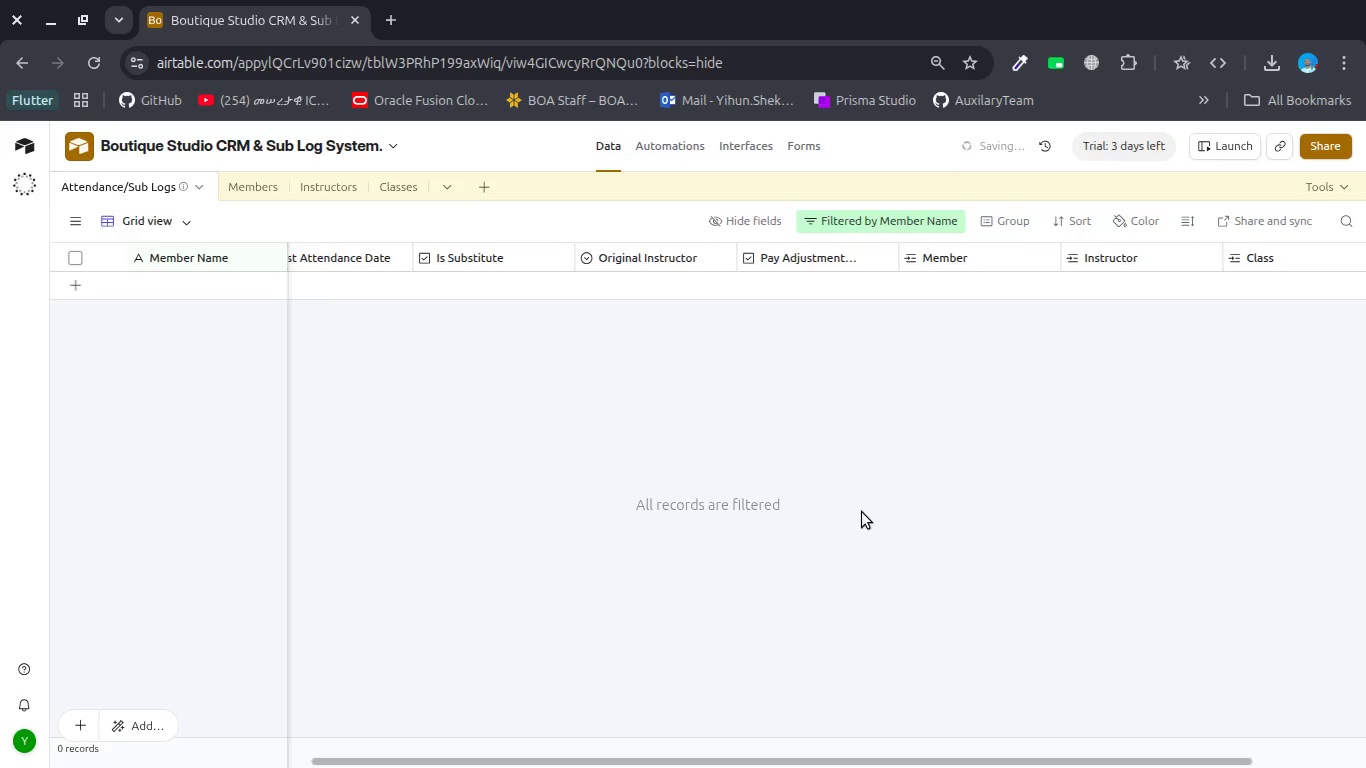 
key(Control+Z)
 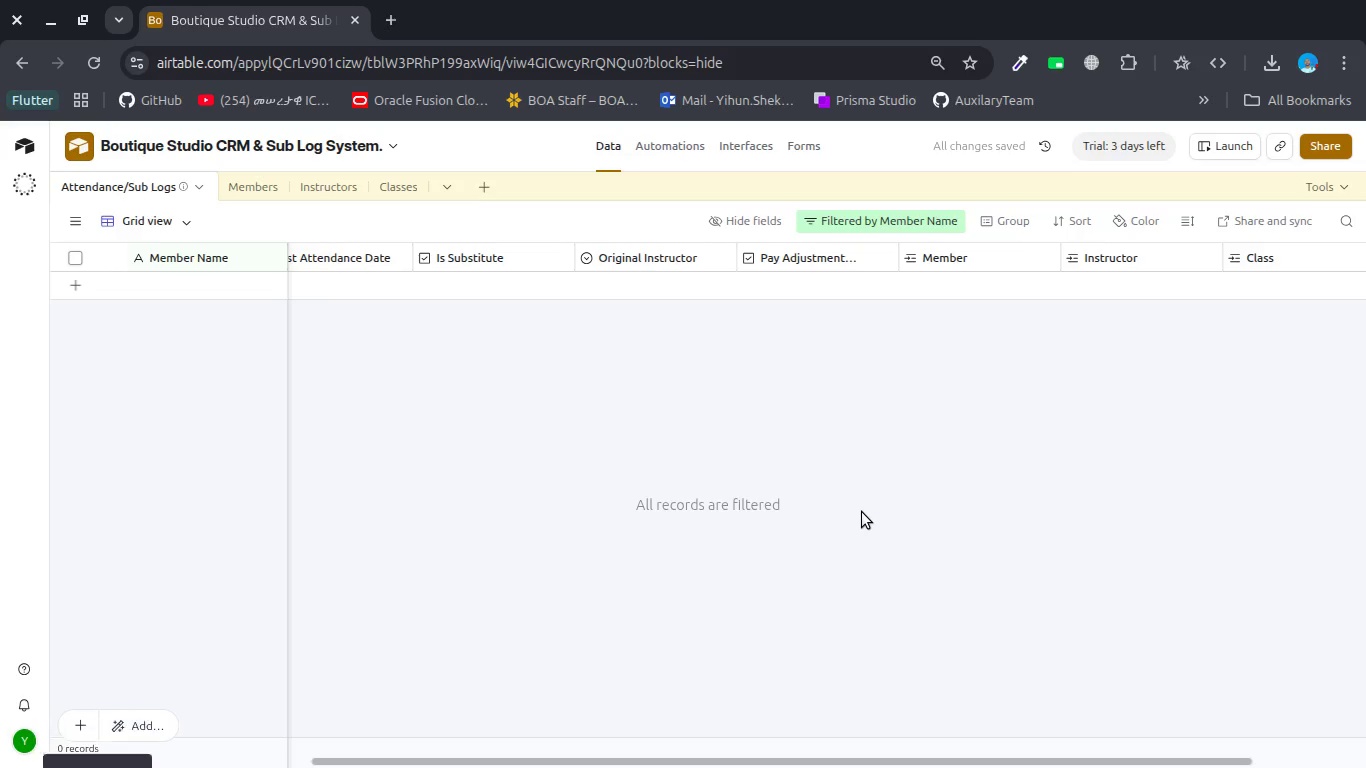 
key(Control+Z)
 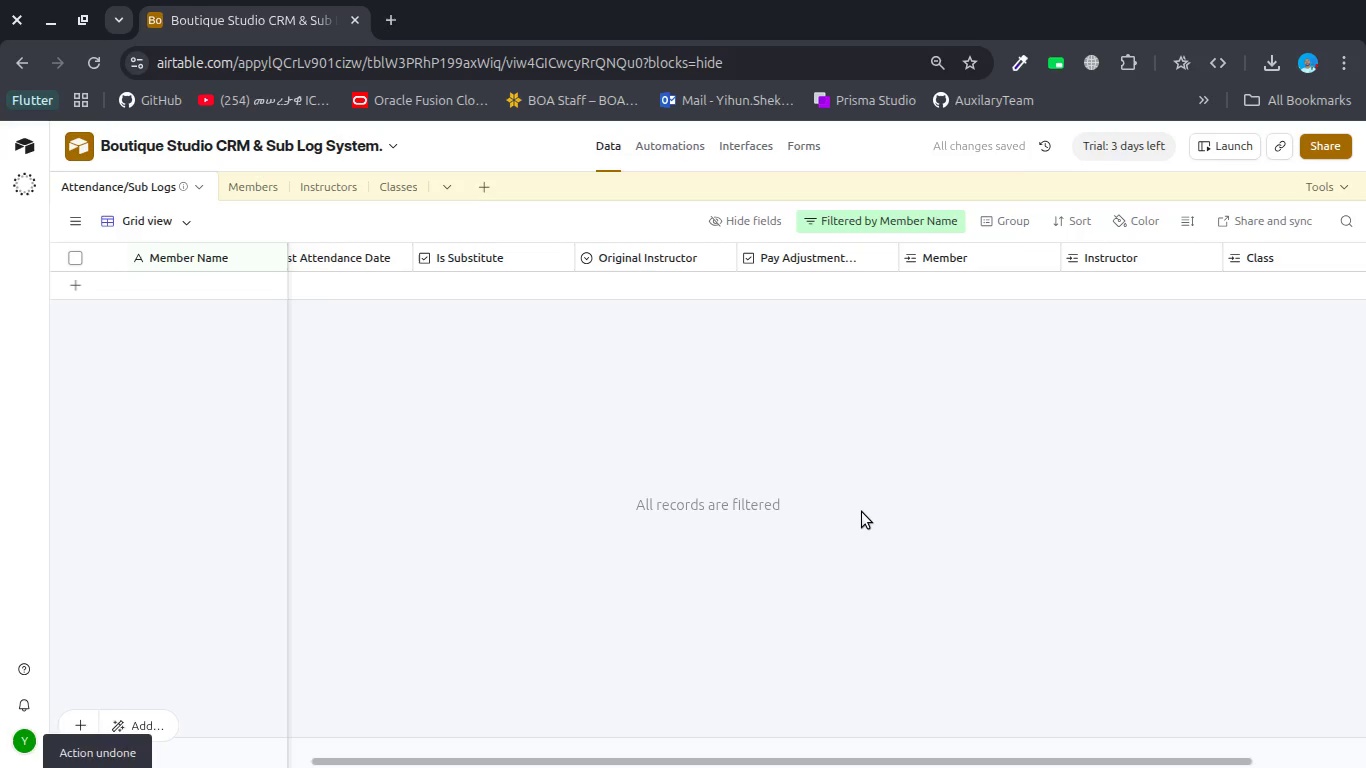 
key(Control+Z)
 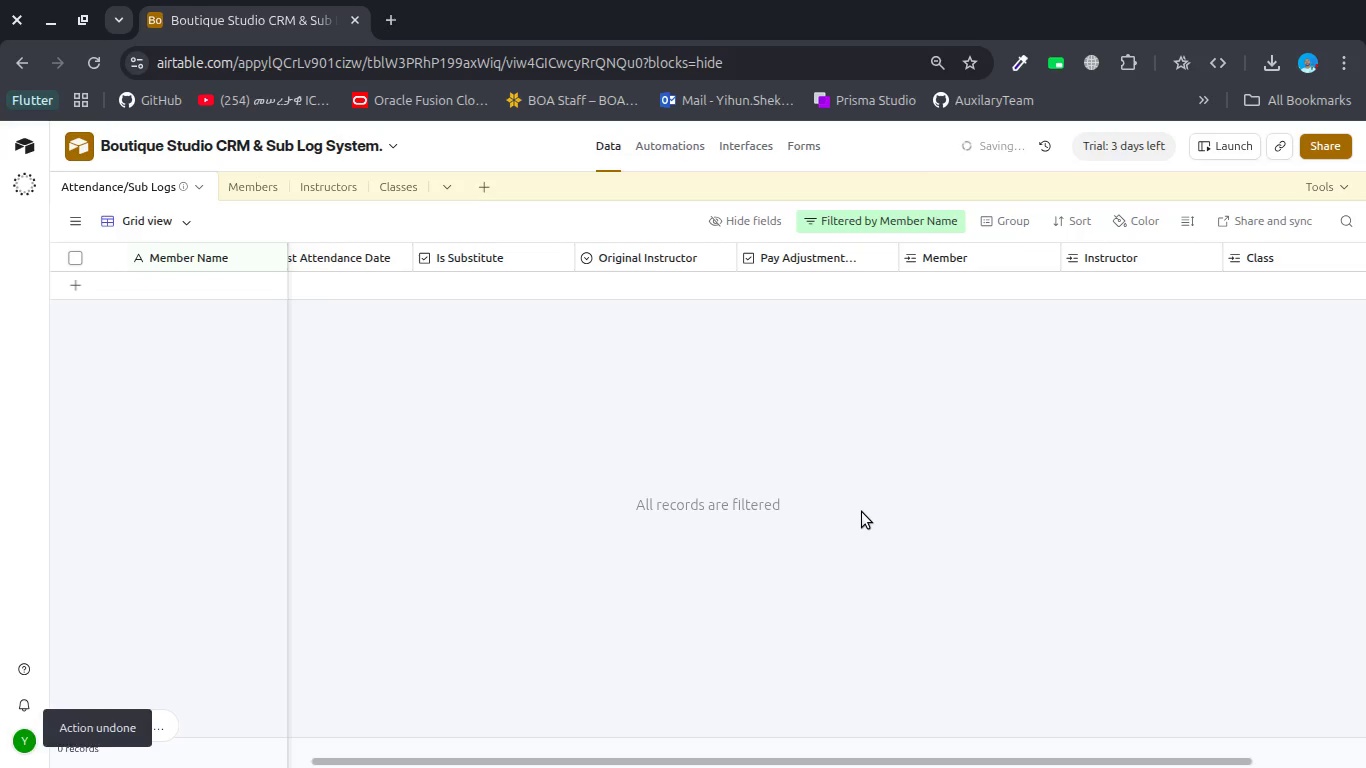 
key(Control+Z)
 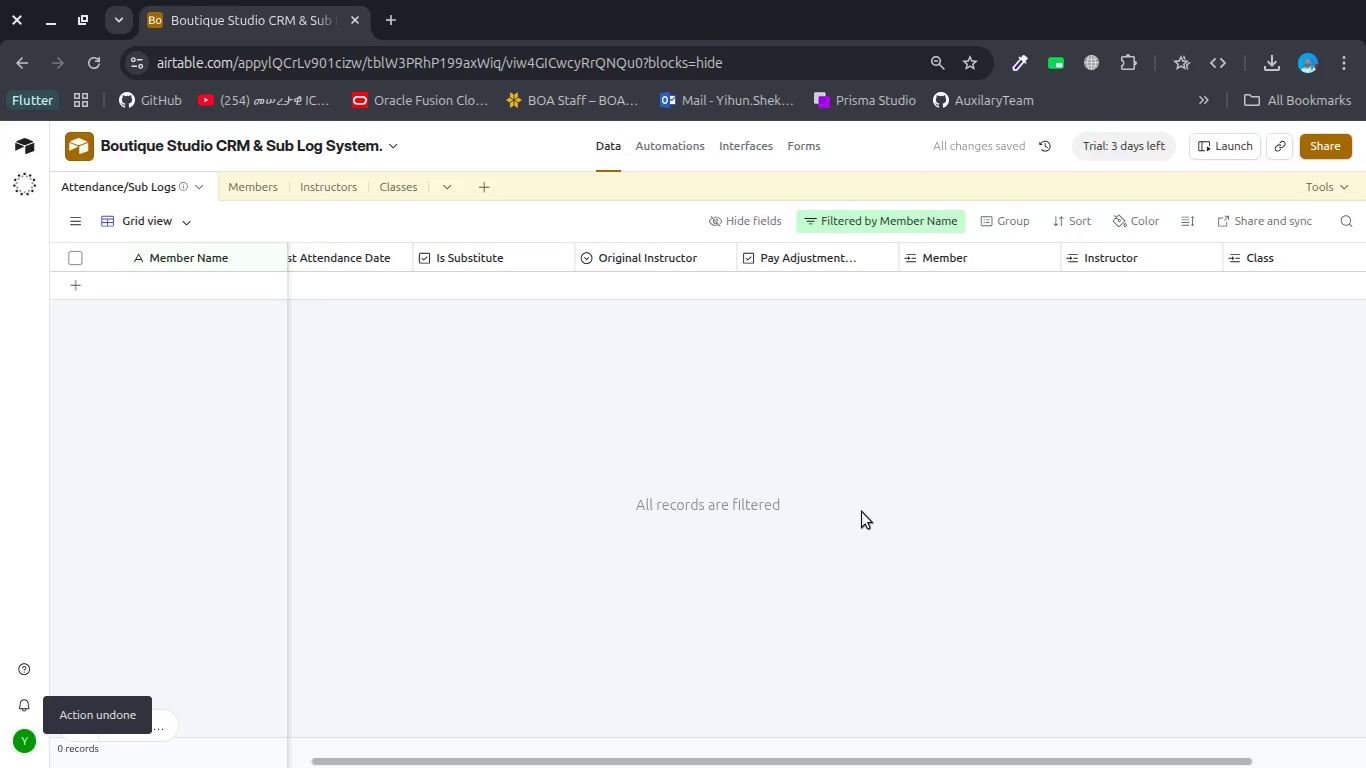 
key(Control+Z)
 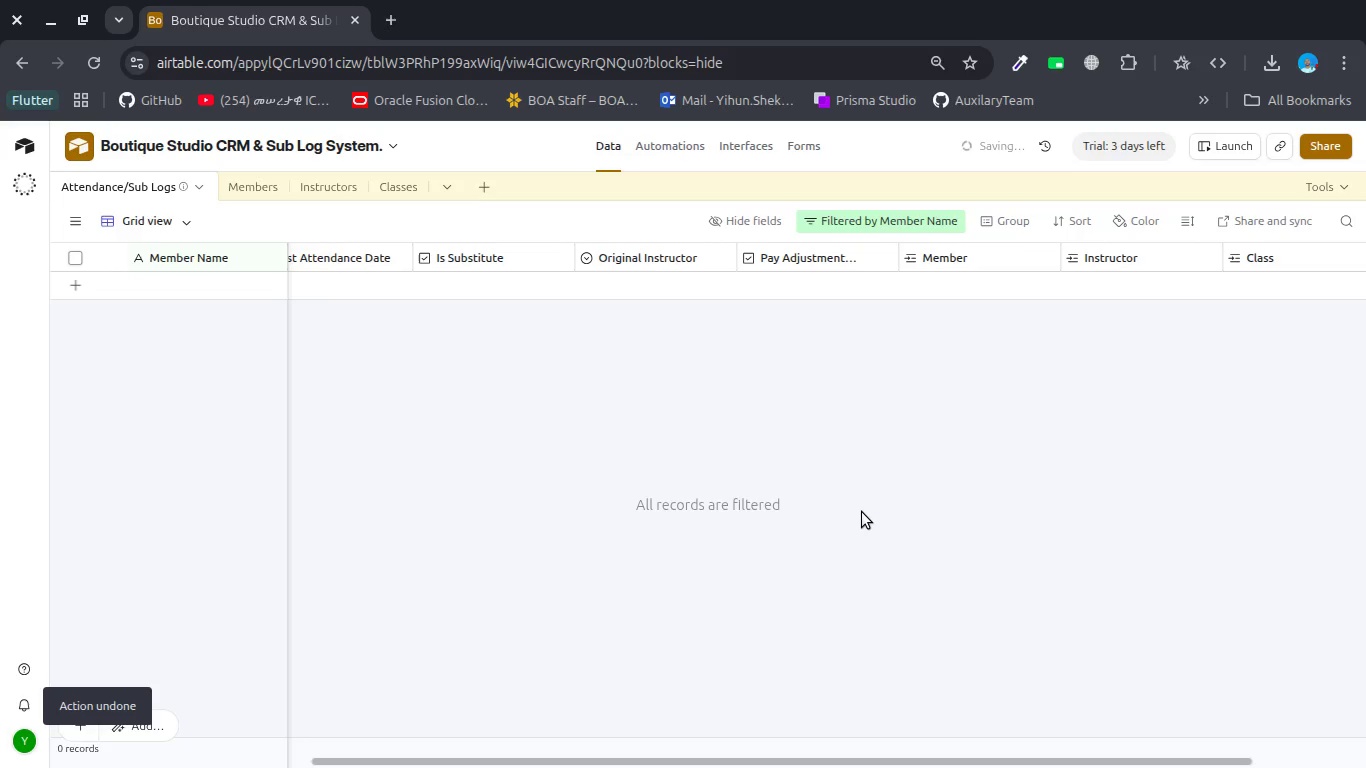 
key(Control+Z)
 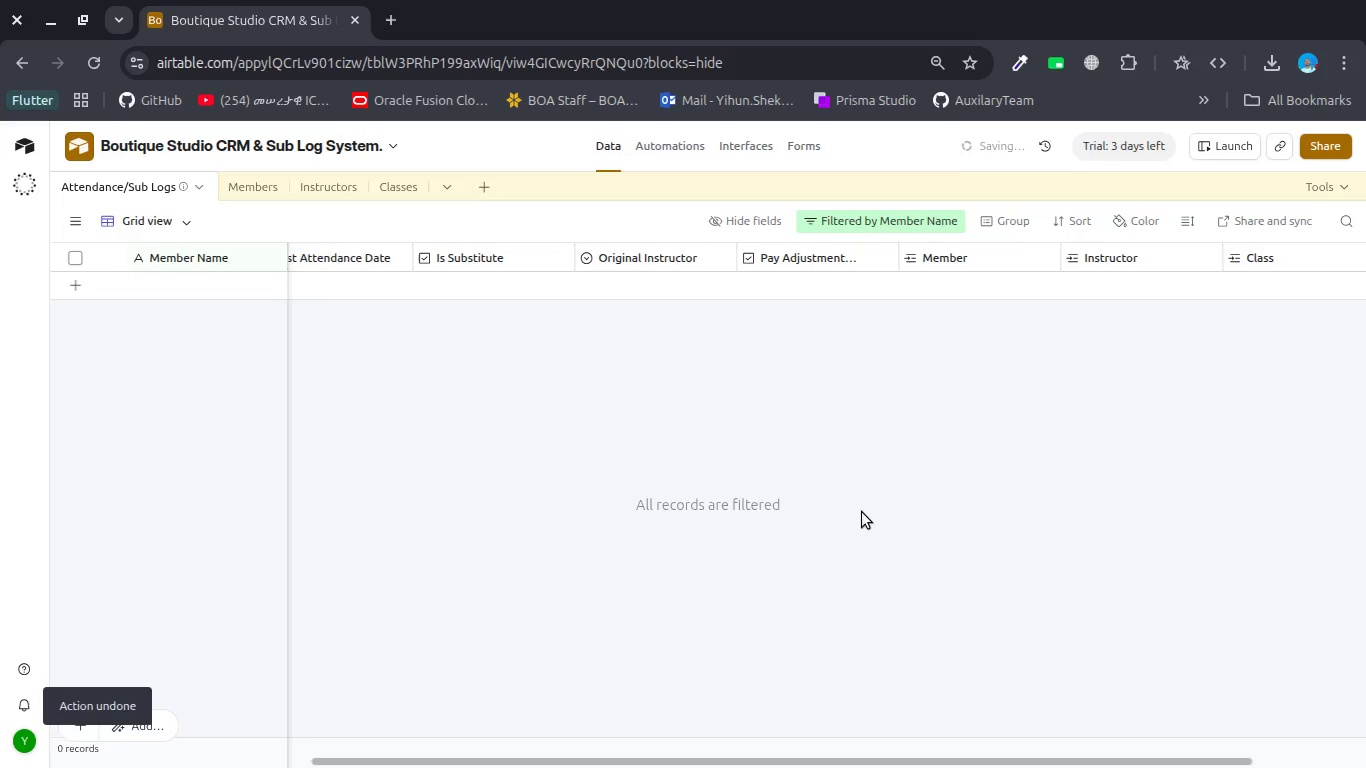 
key(Control+Z)
 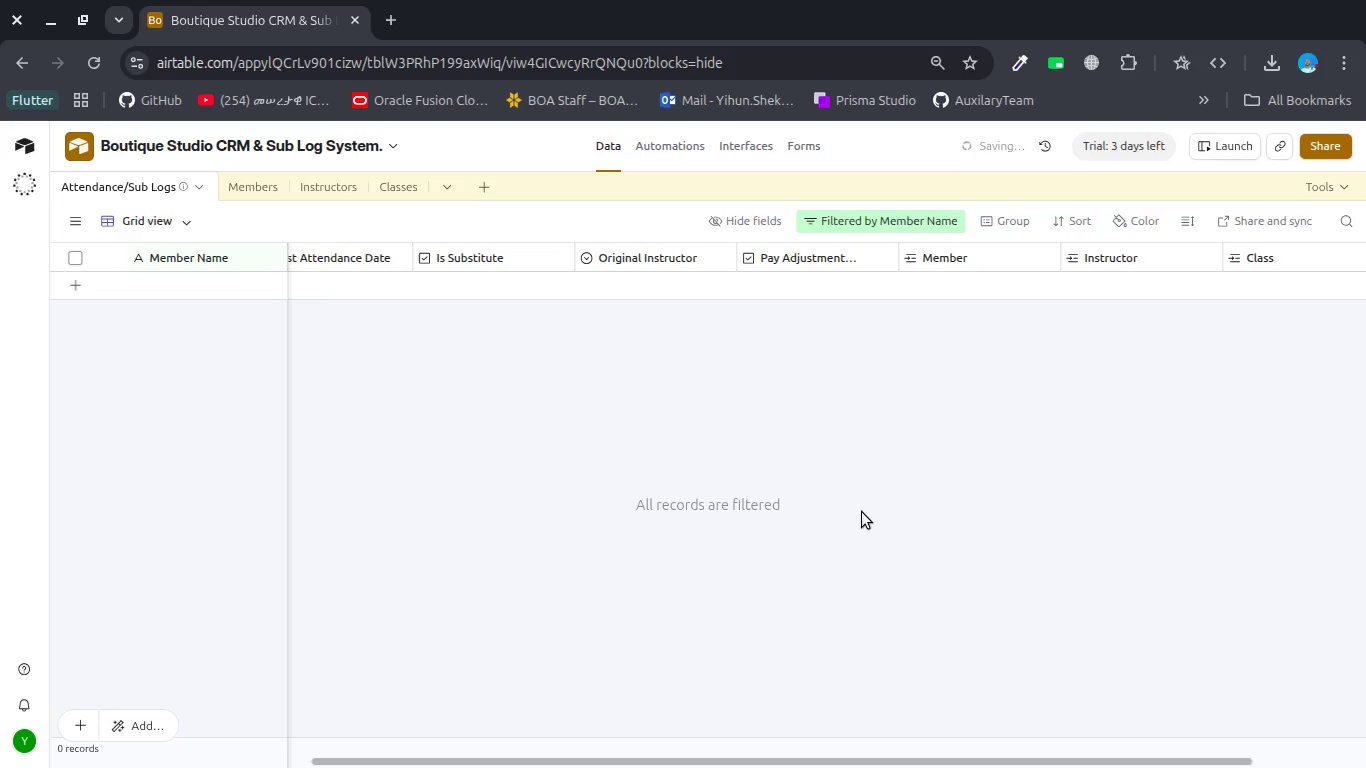 
key(Control+Z)
 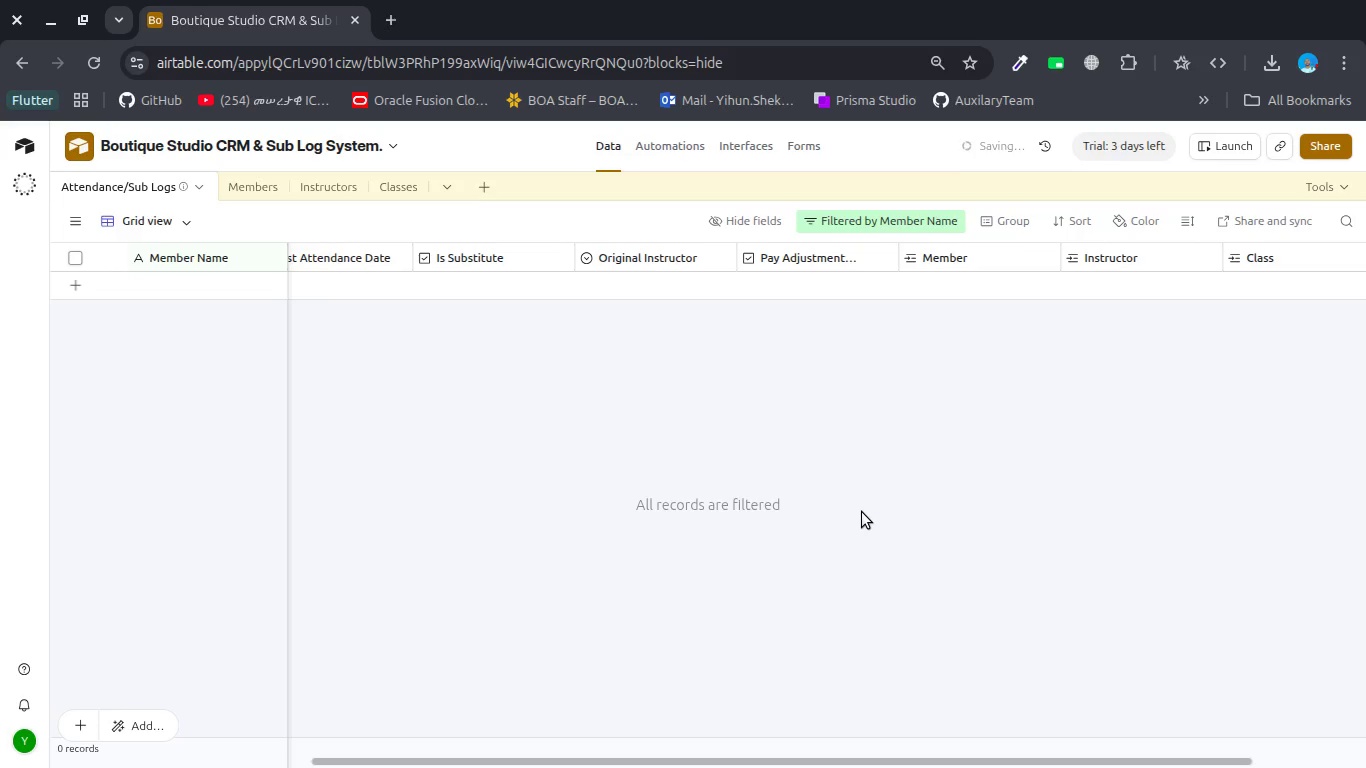 
key(Control+Z)
 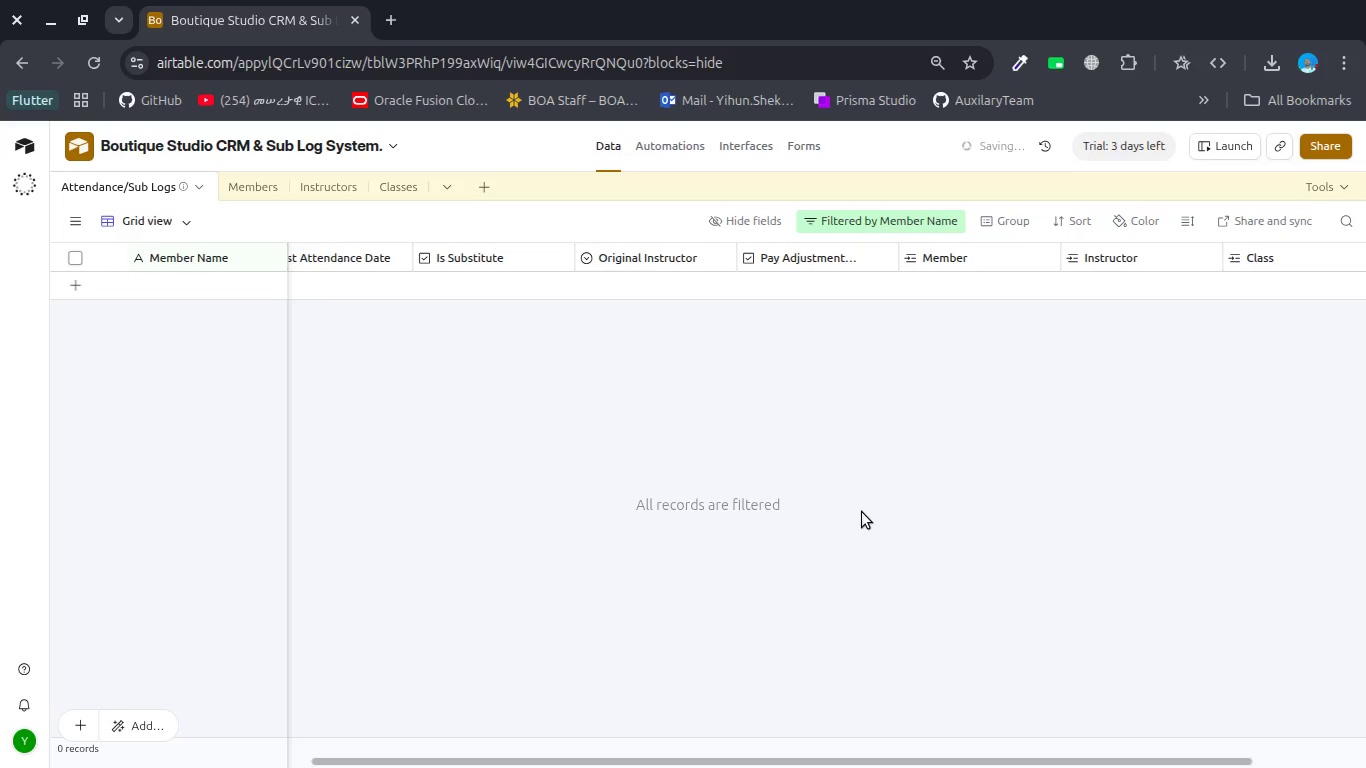 
key(Control+Z)
 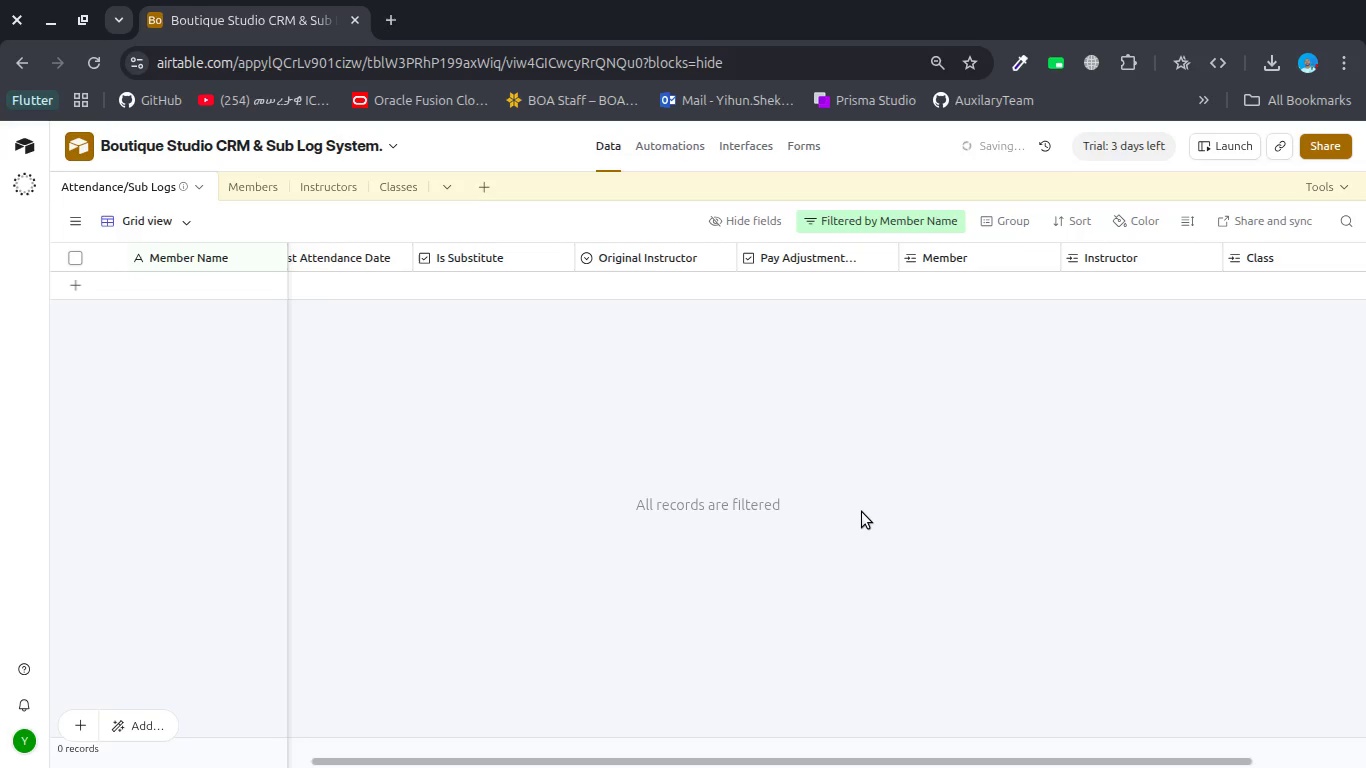 
key(Control+Z)
 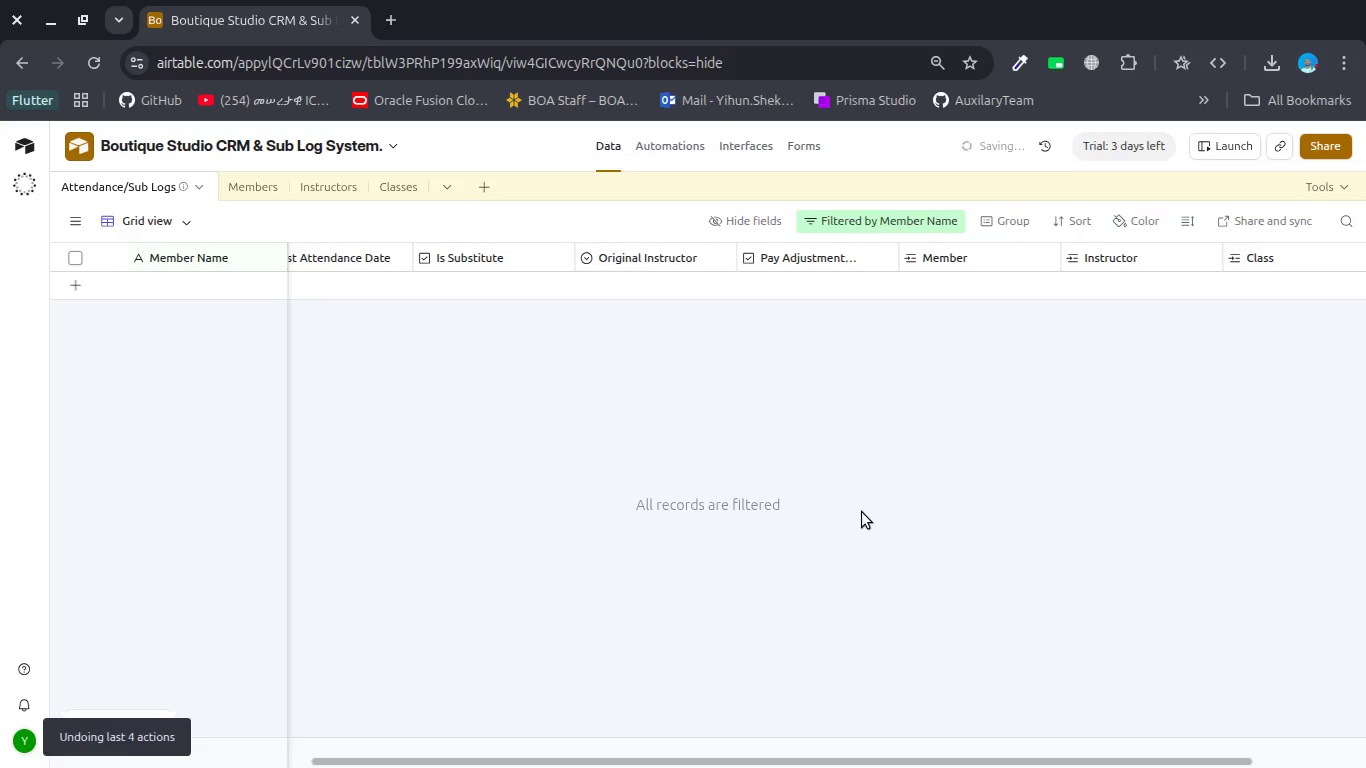 
key(Control+Z)
 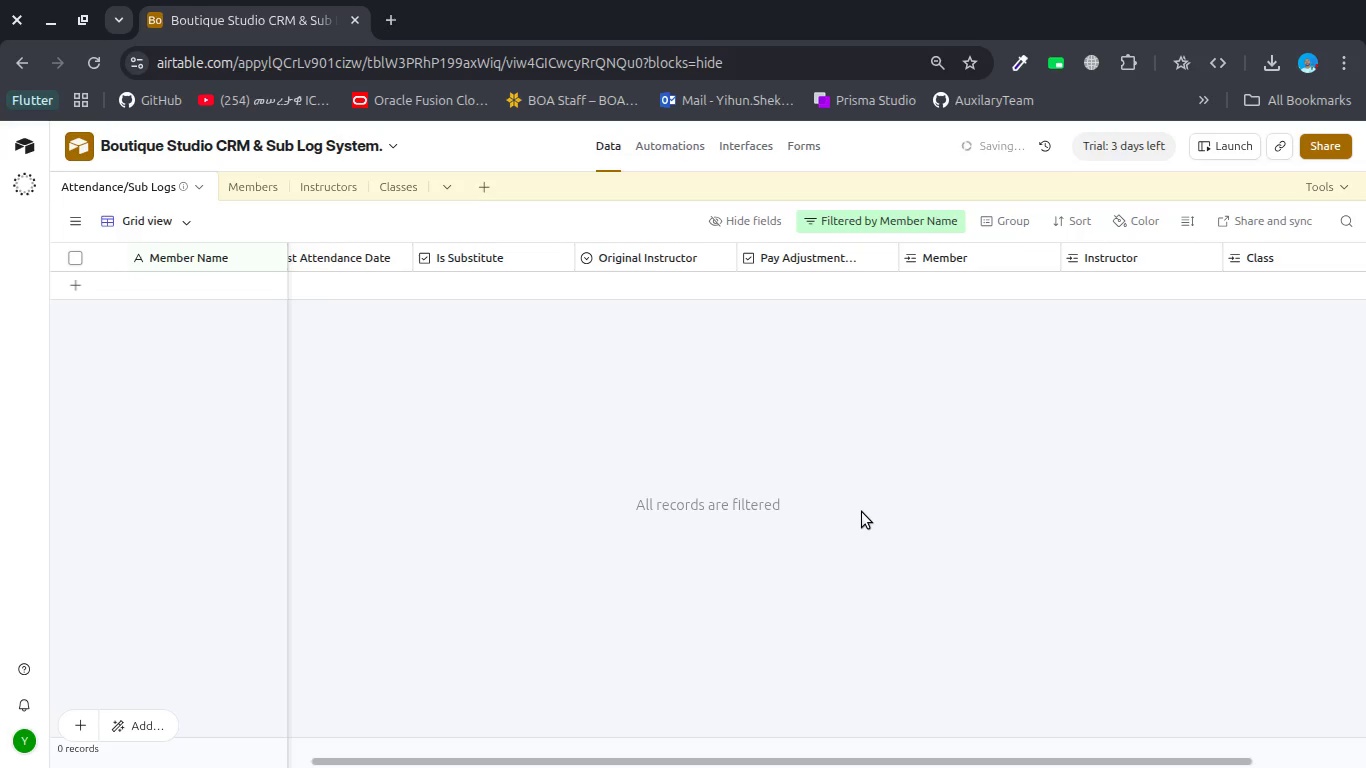 
key(Control+Z)
 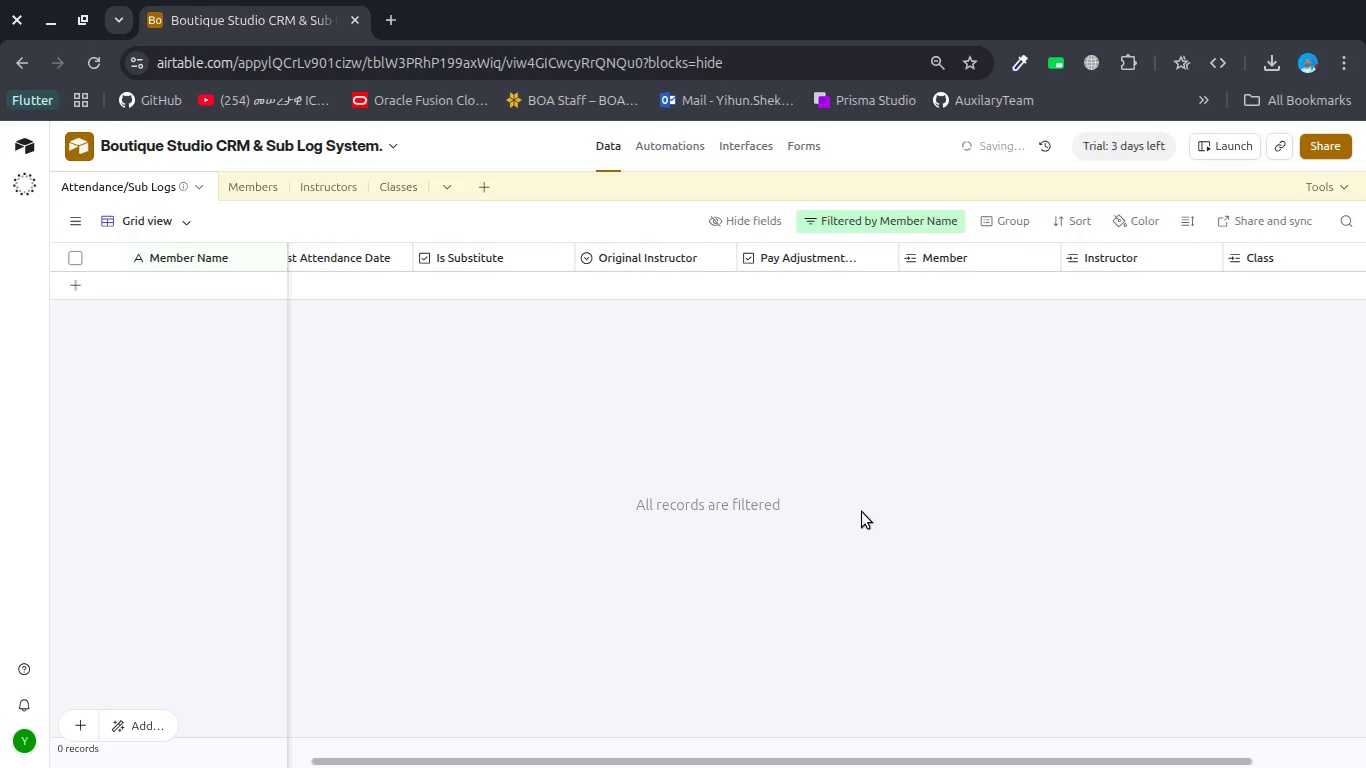 
key(Control+Z)
 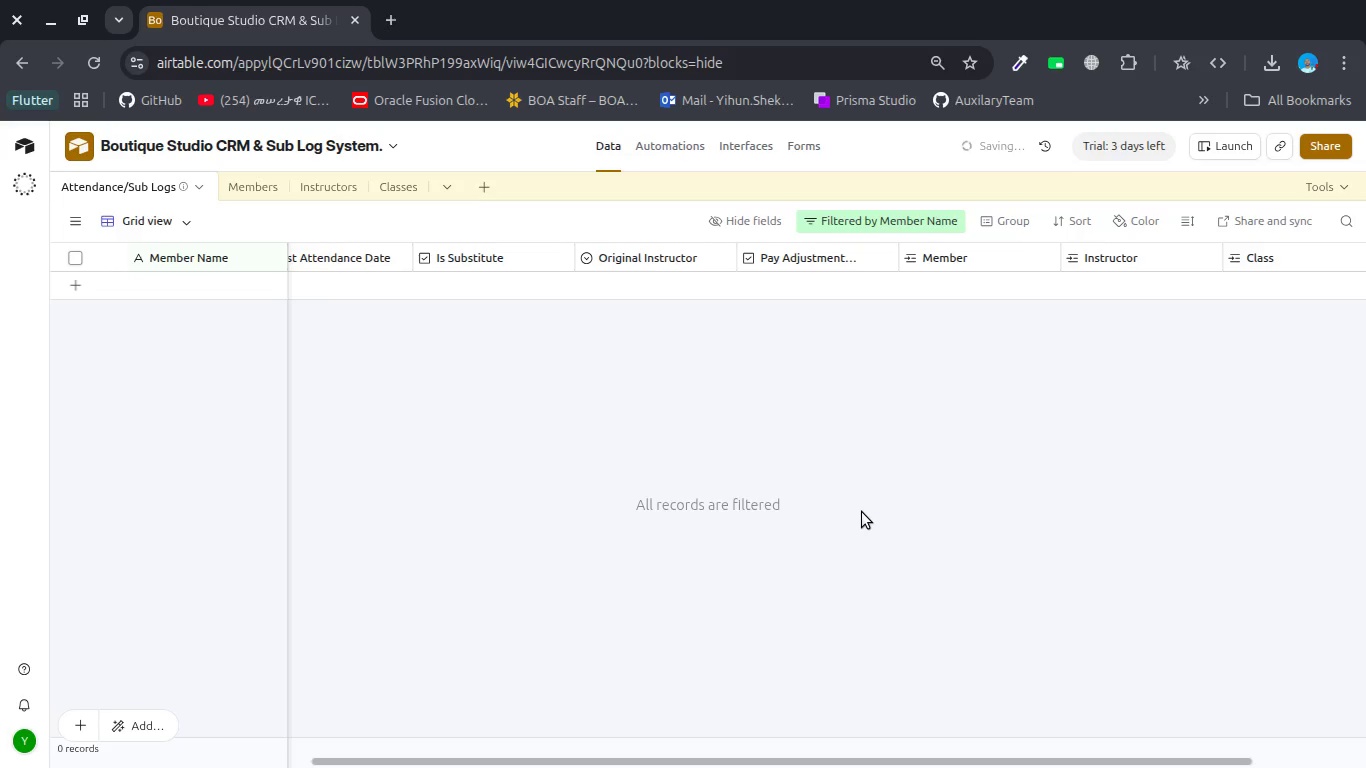 
key(Control+Z)
 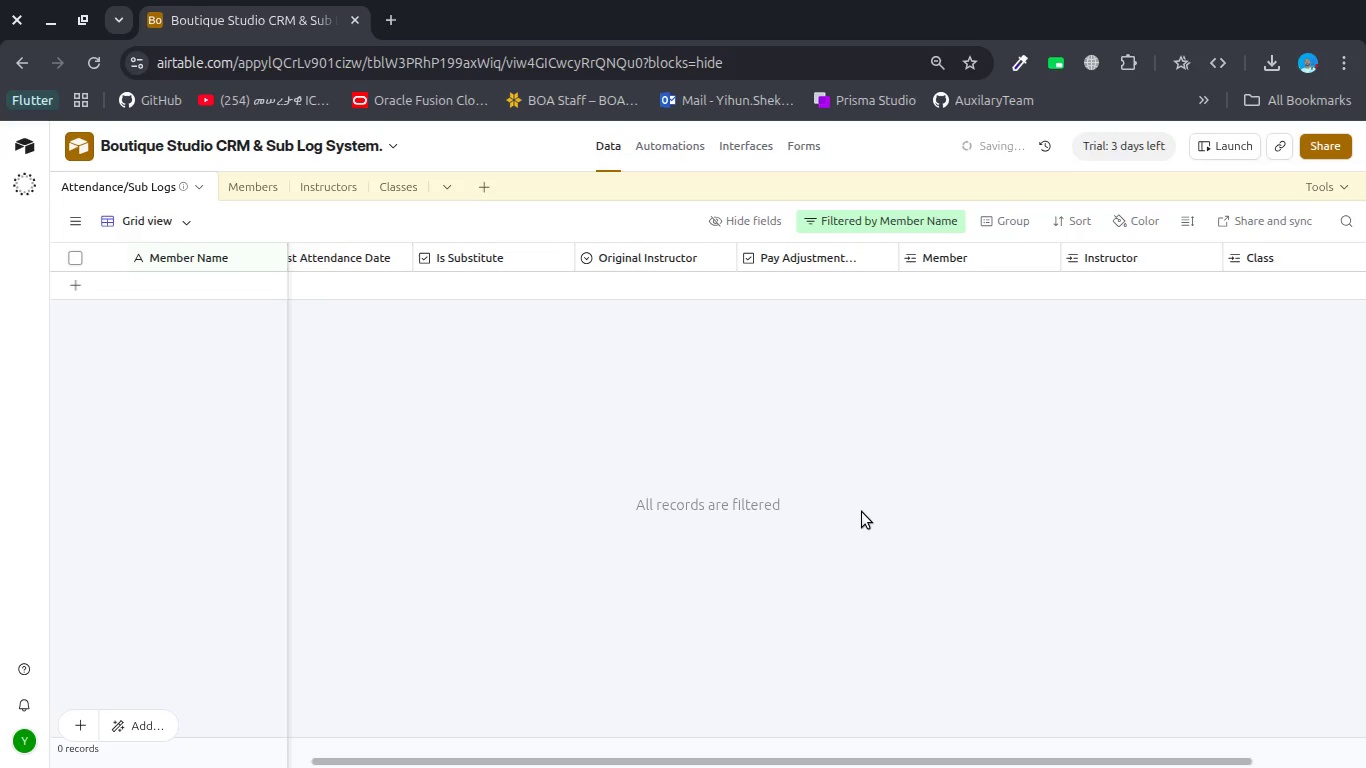 
key(Control+Z)
 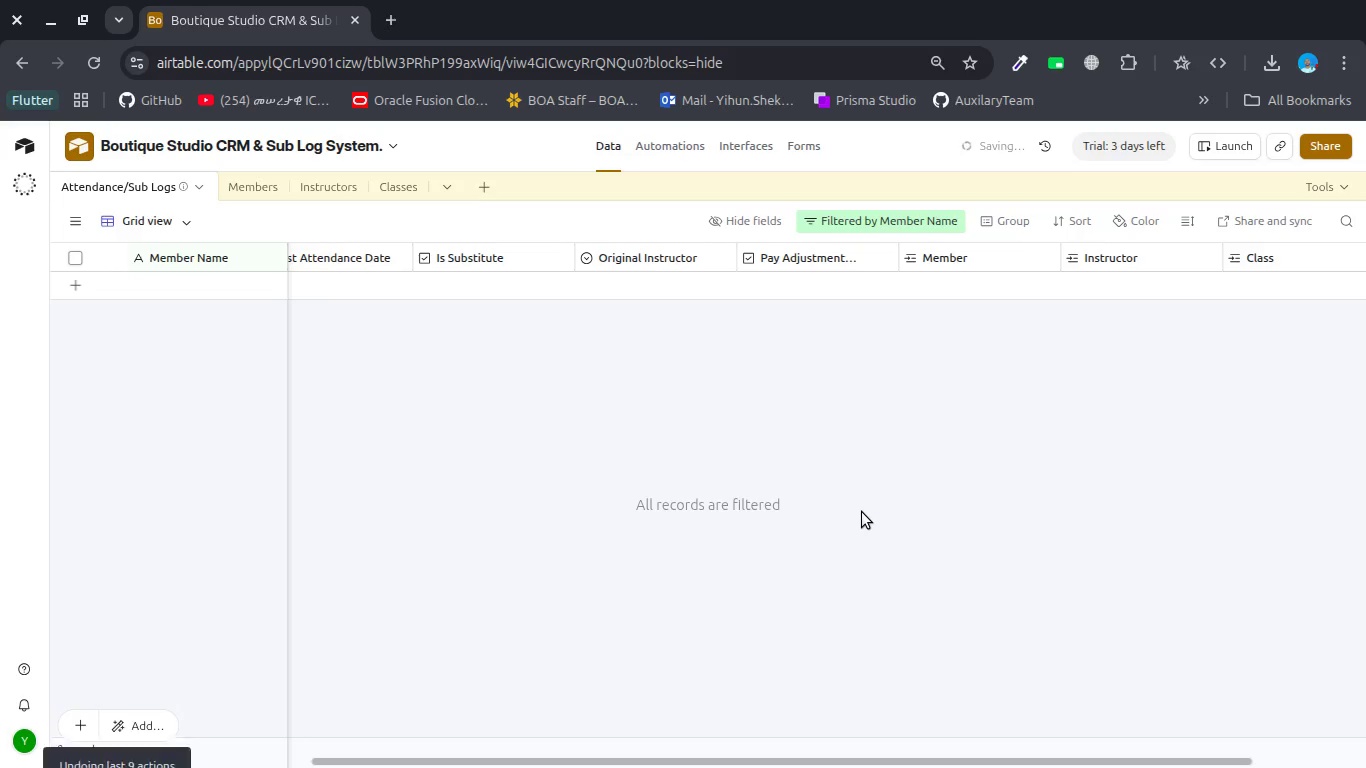 
key(Control+Z)
 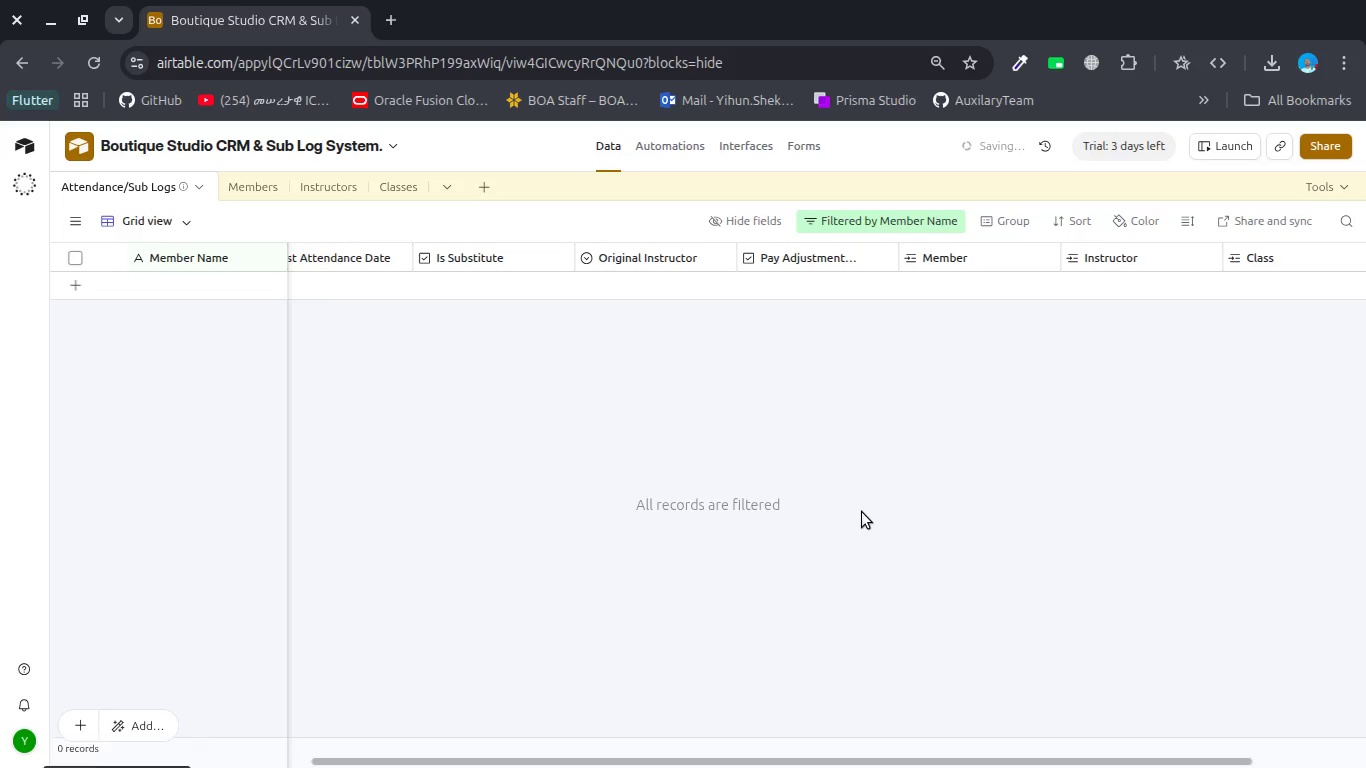 
key(Control+Z)
 